 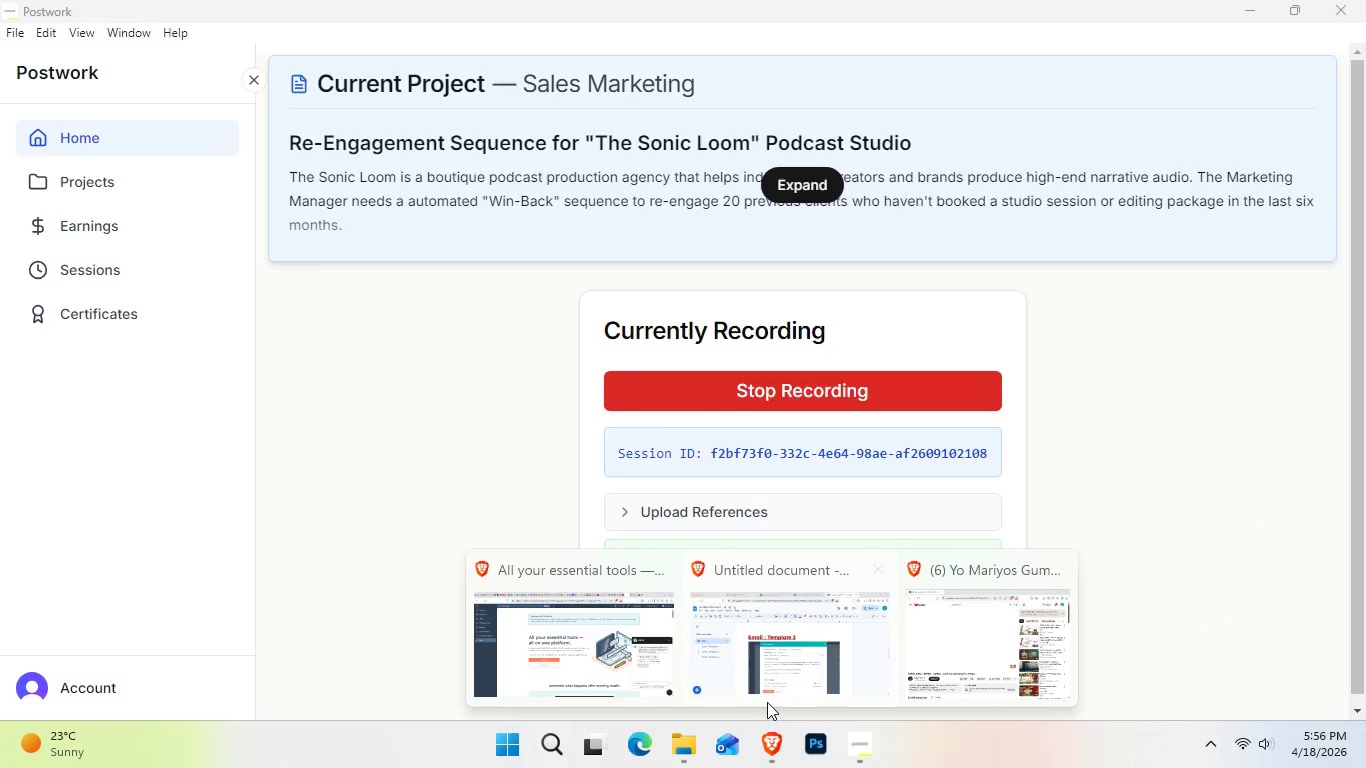 
triple_click([768, 681])
 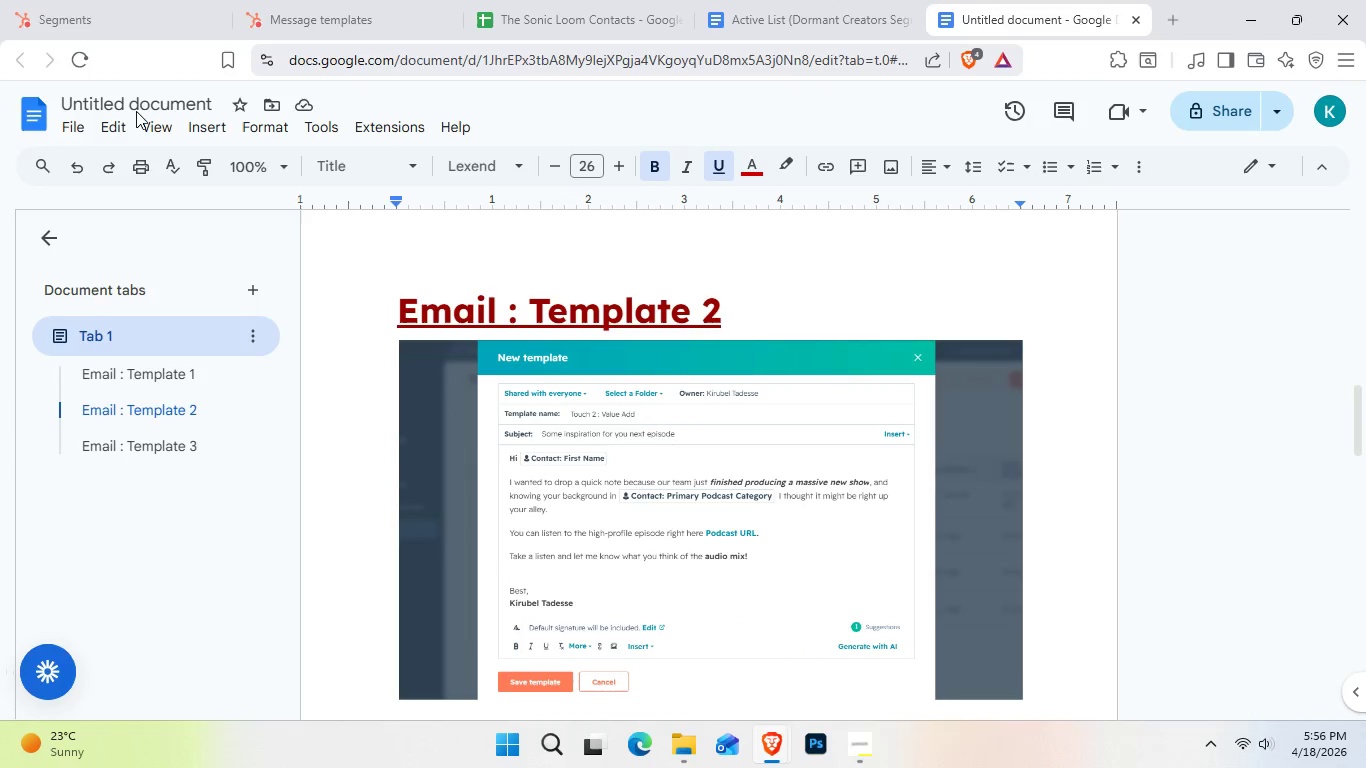 
double_click([162, 102])
 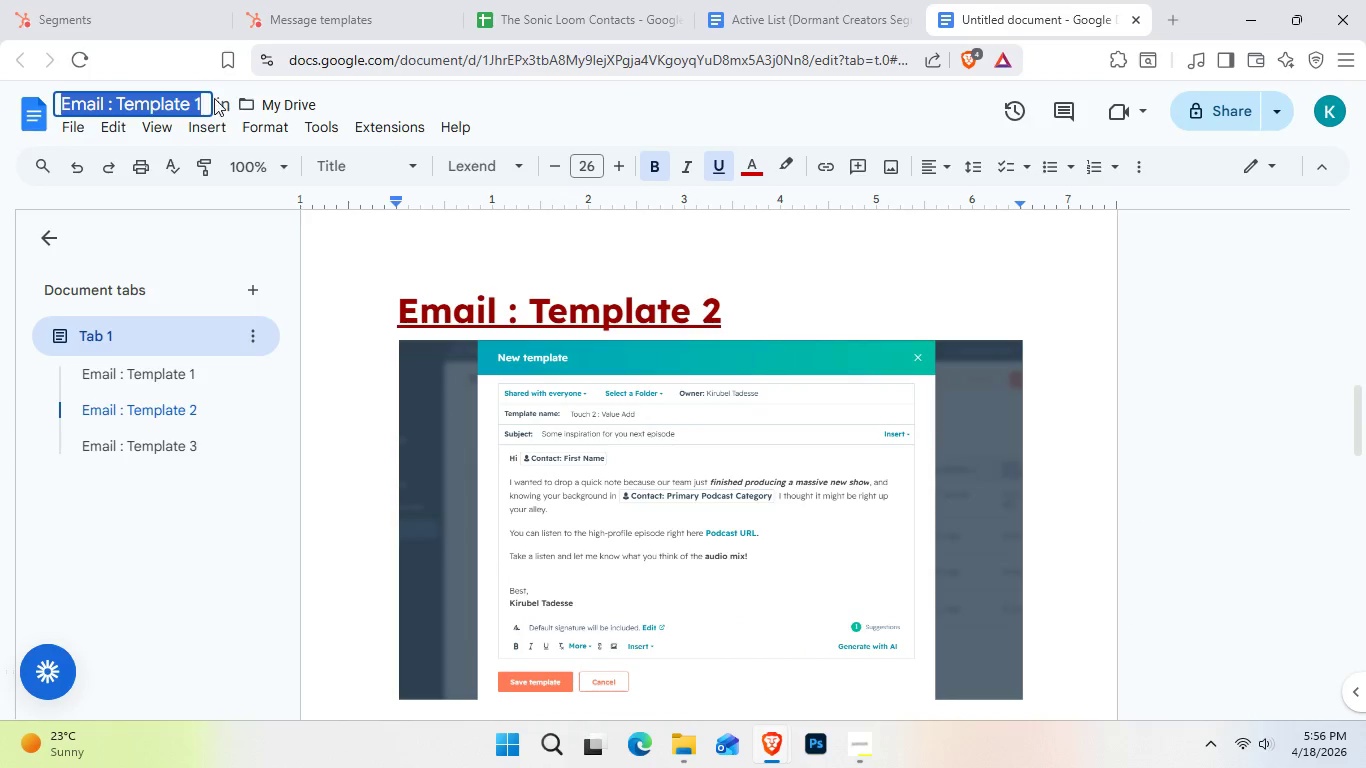 
left_click([210, 101])
 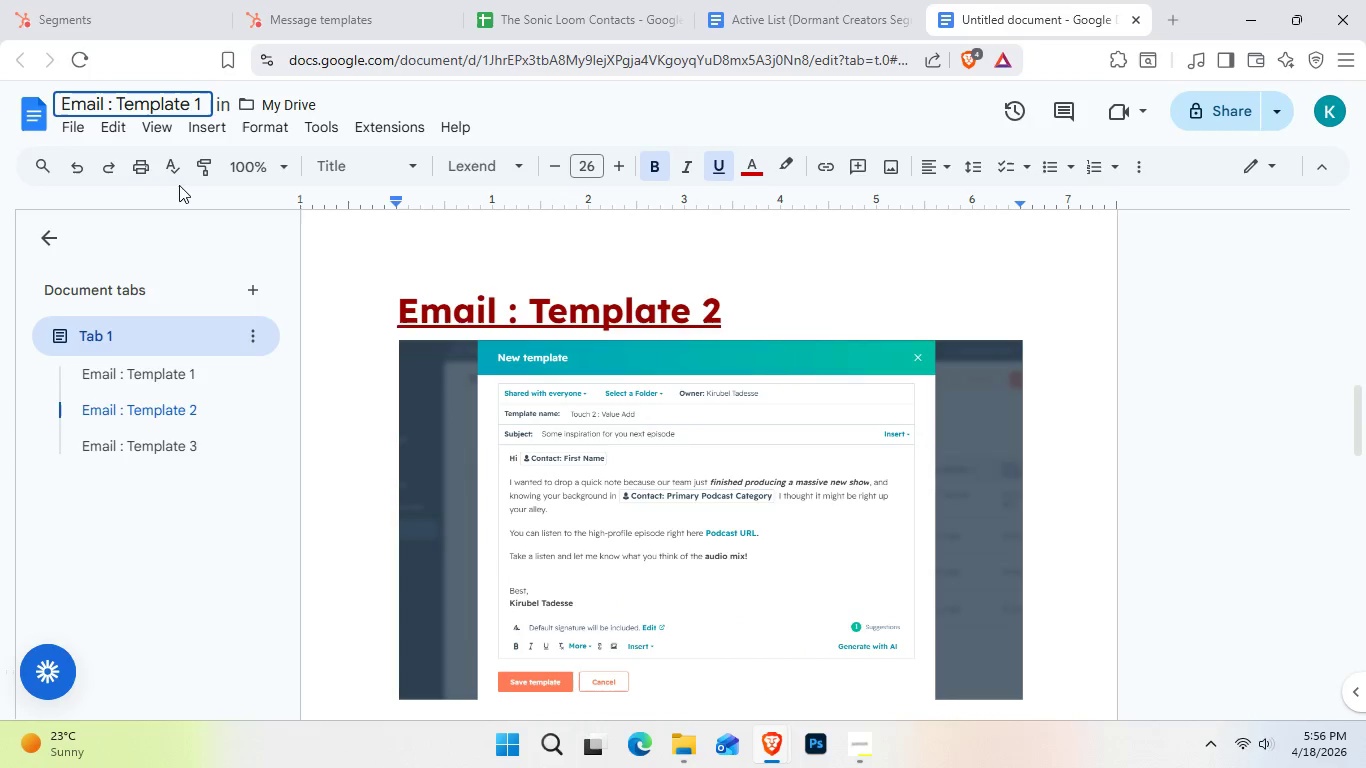 
key(Backspace)
 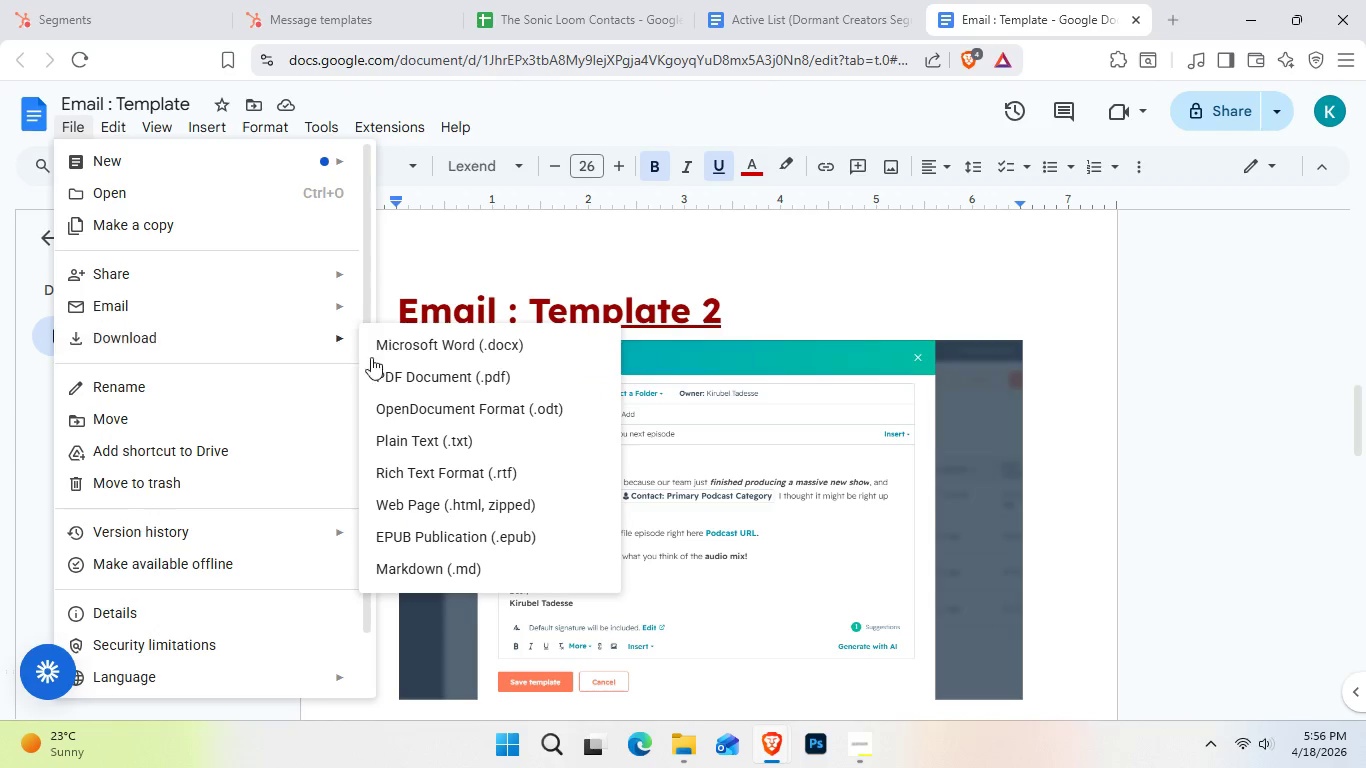 
wait(8.67)
 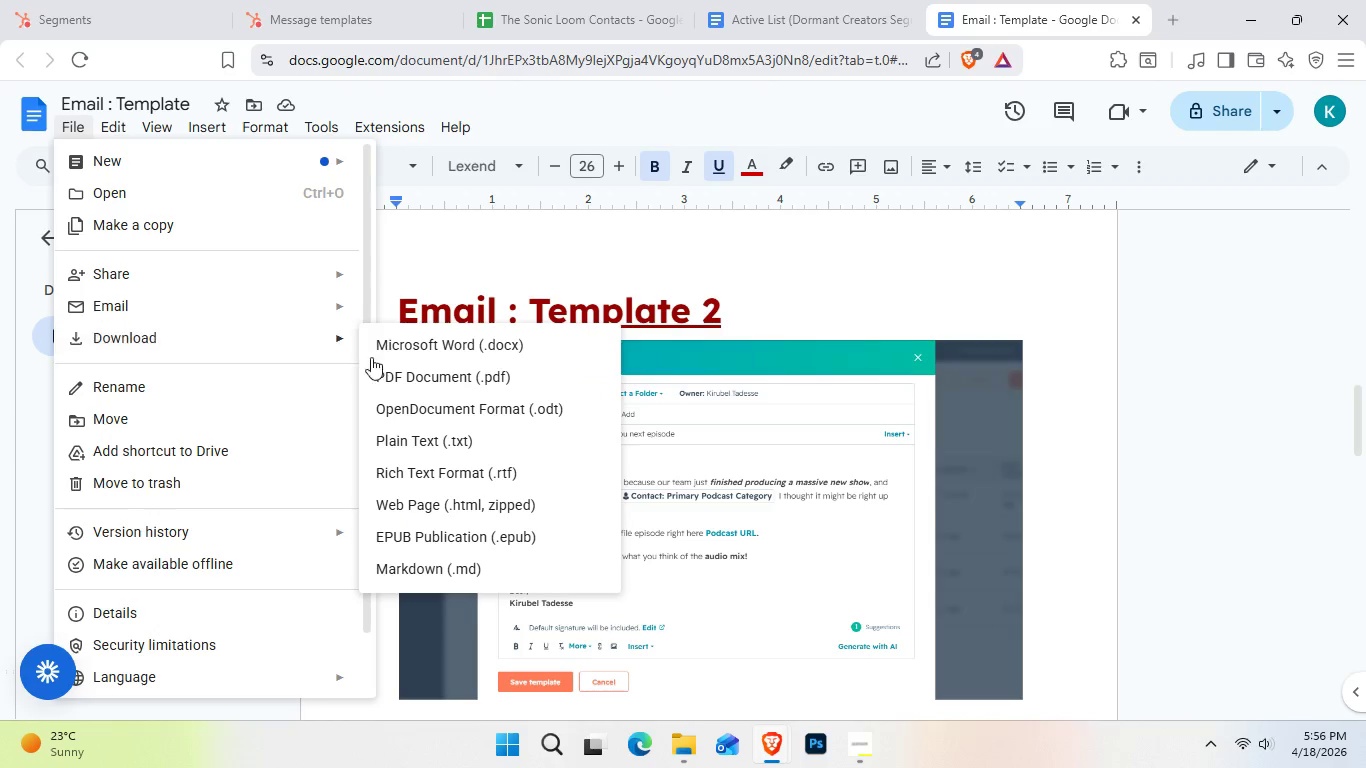 
left_click([436, 381])
 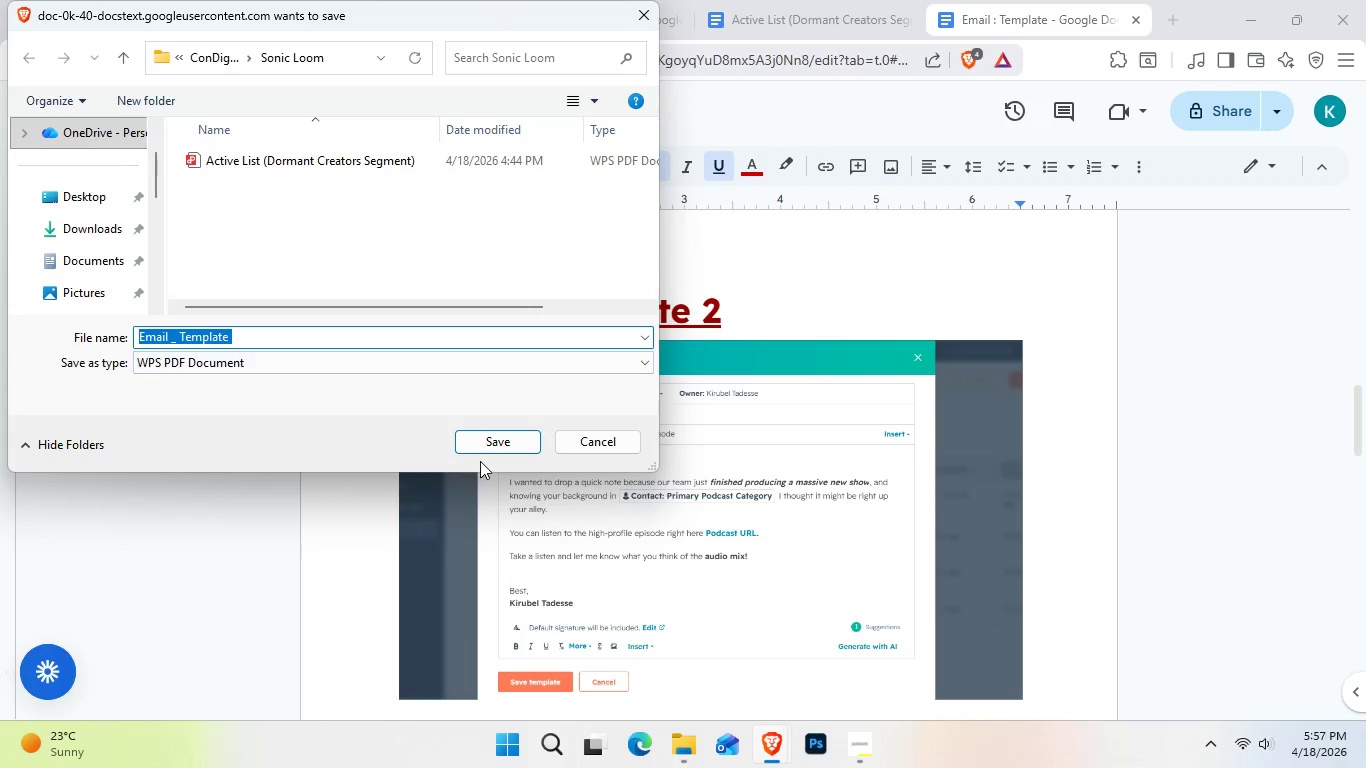 
wait(5.89)
 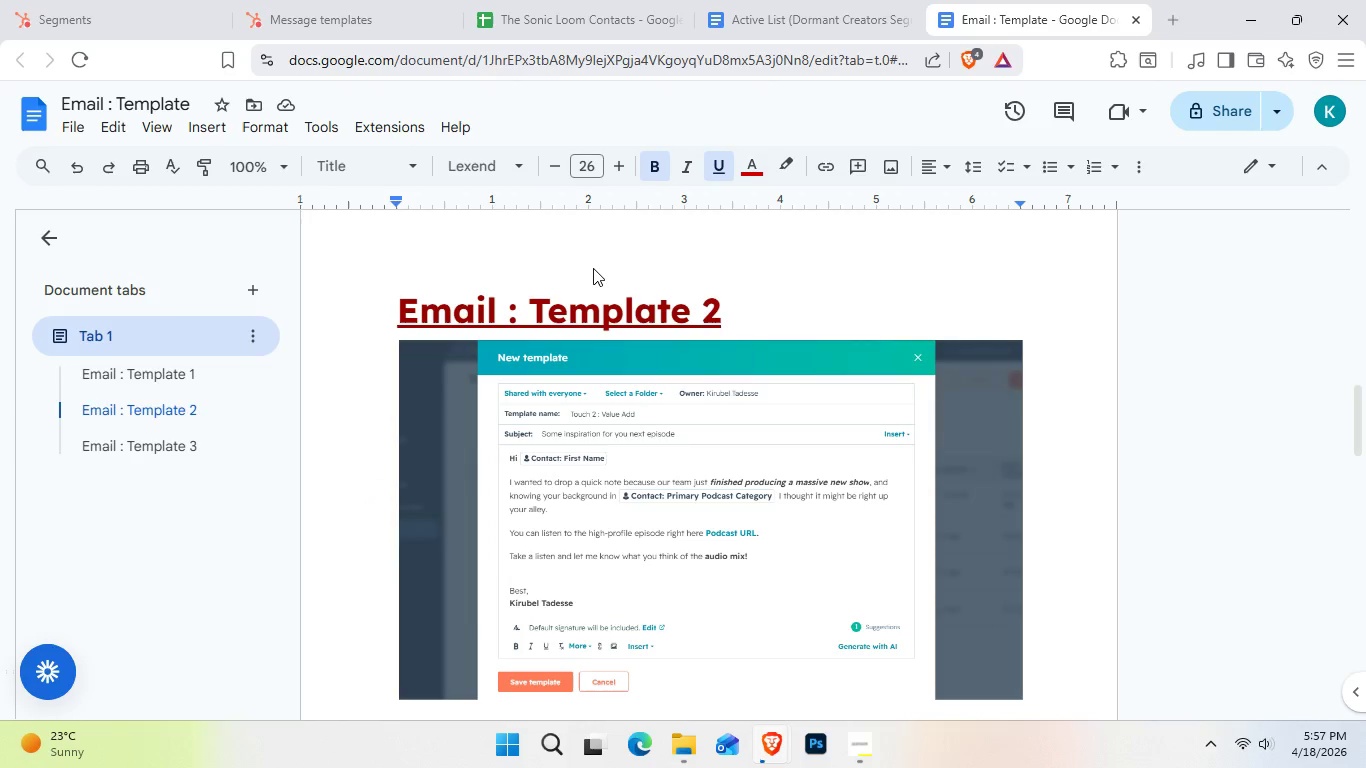 
left_click([488, 454])
 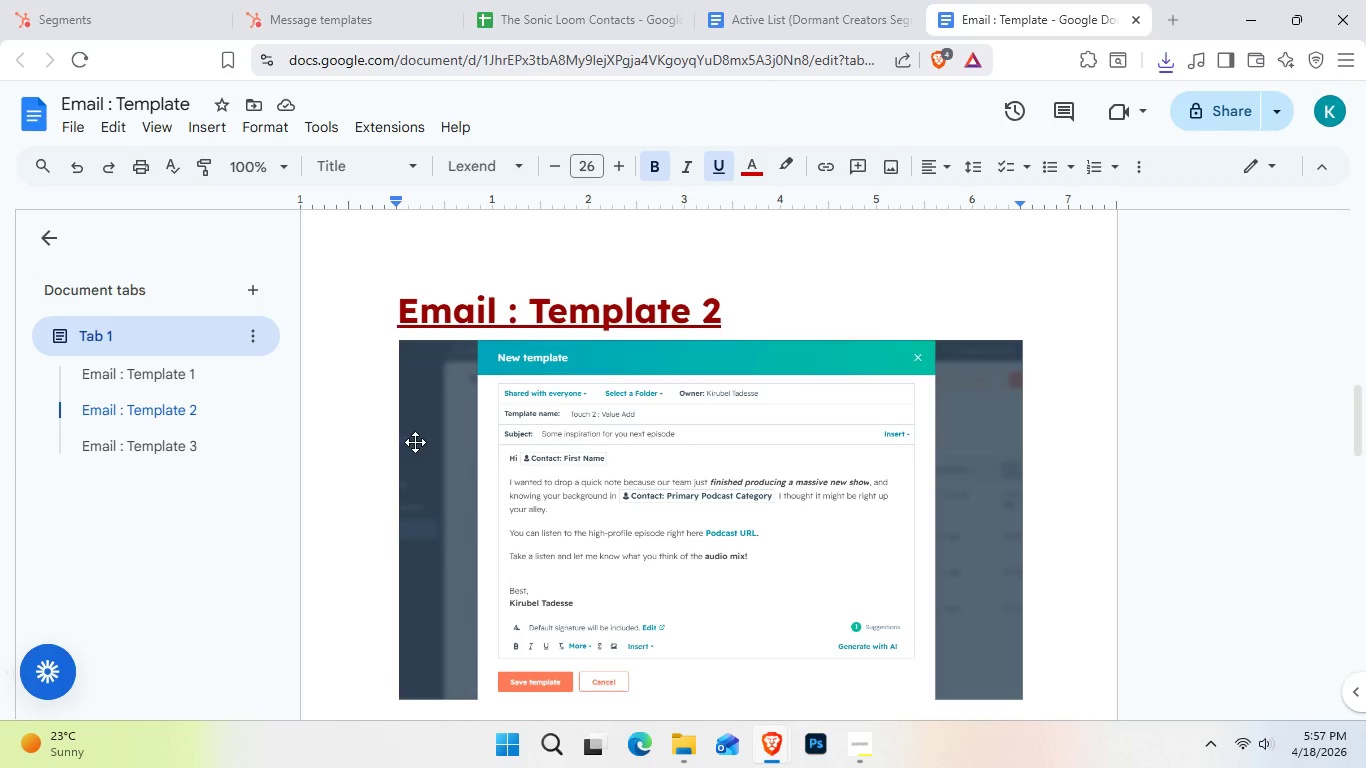 
wait(22.91)
 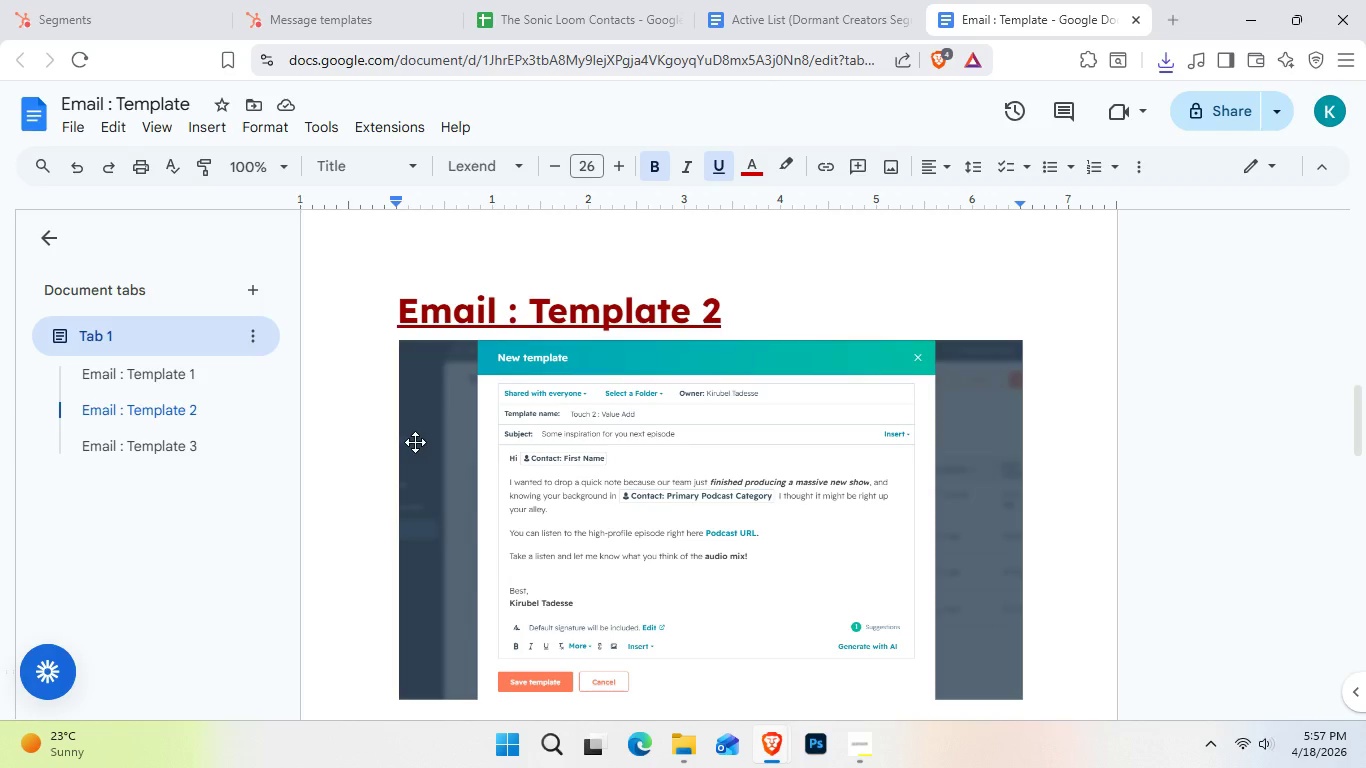 
scroll: coordinate [758, 577], scroll_direction: down, amount: 4.0
 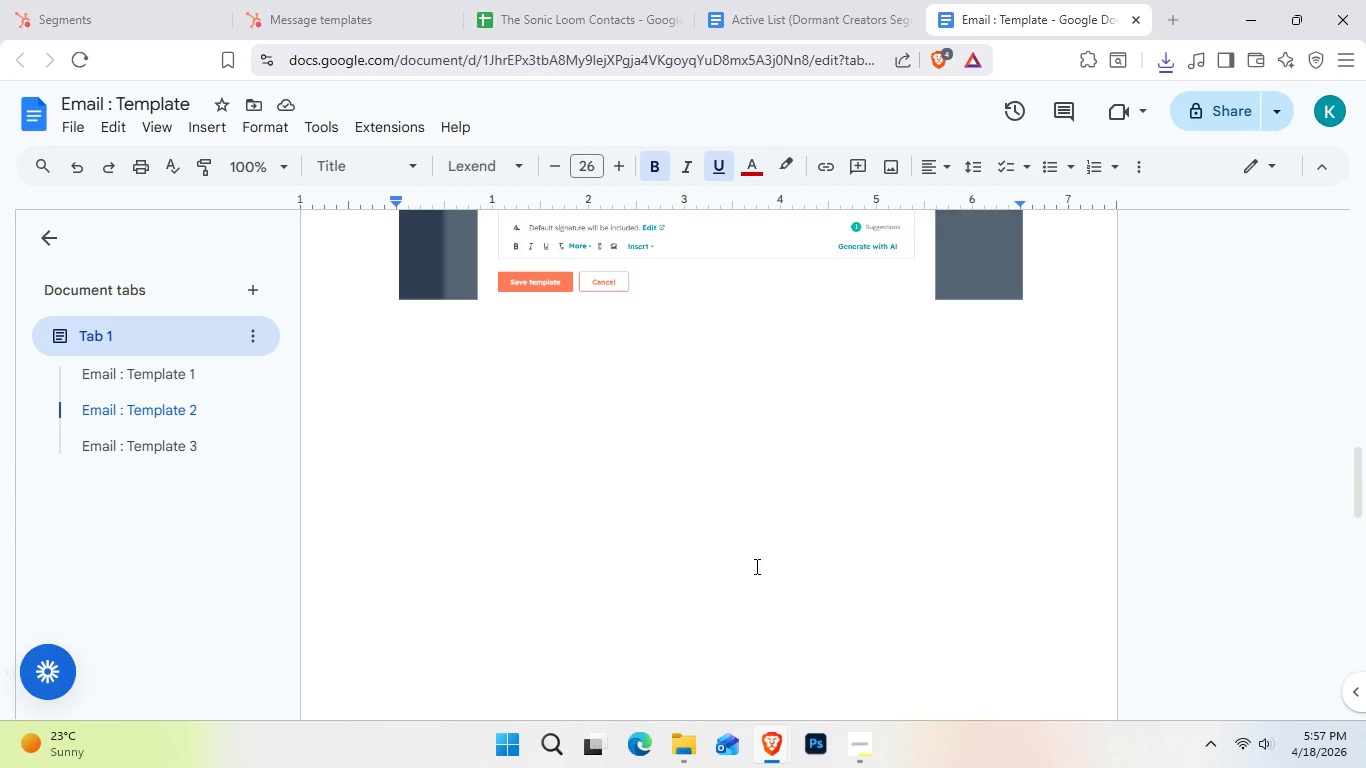 
wait(15.31)
 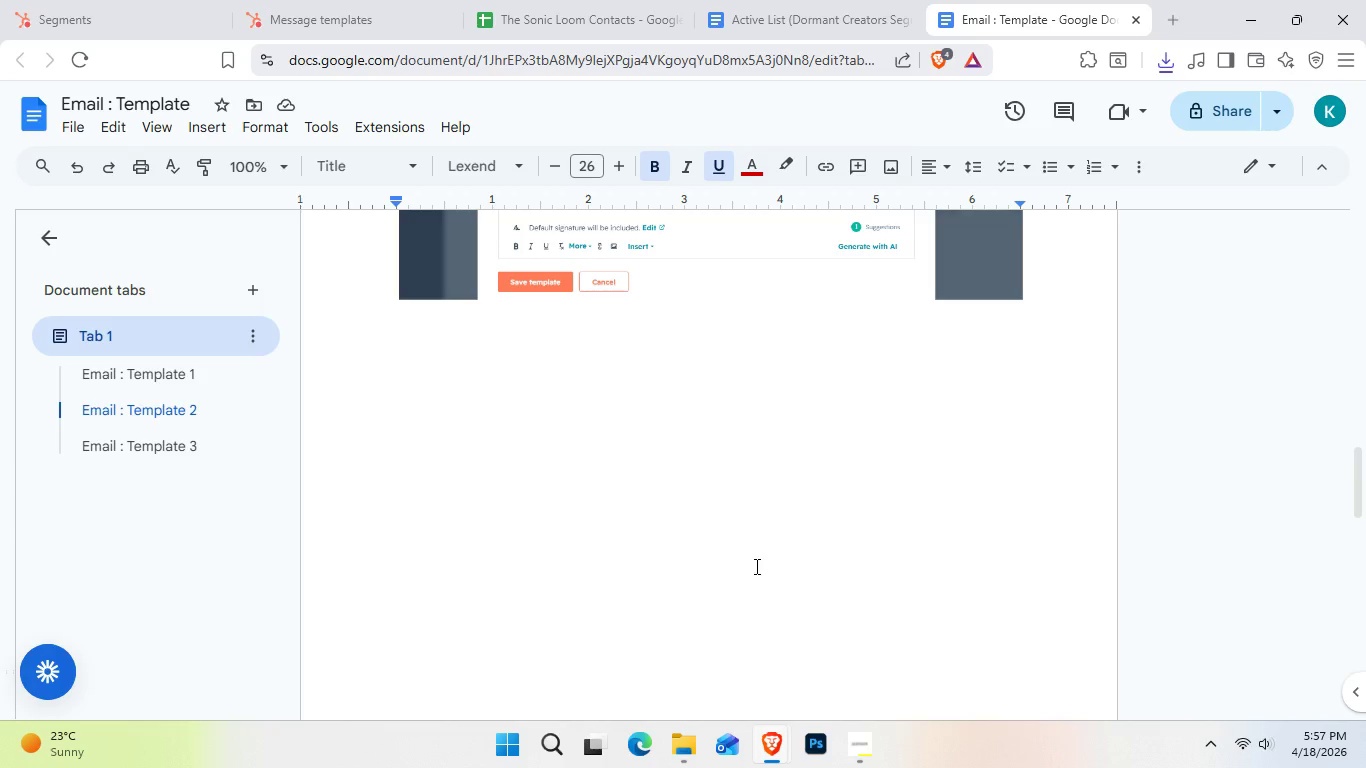 
scroll: coordinate [572, 459], scroll_direction: up, amount: 5.0
 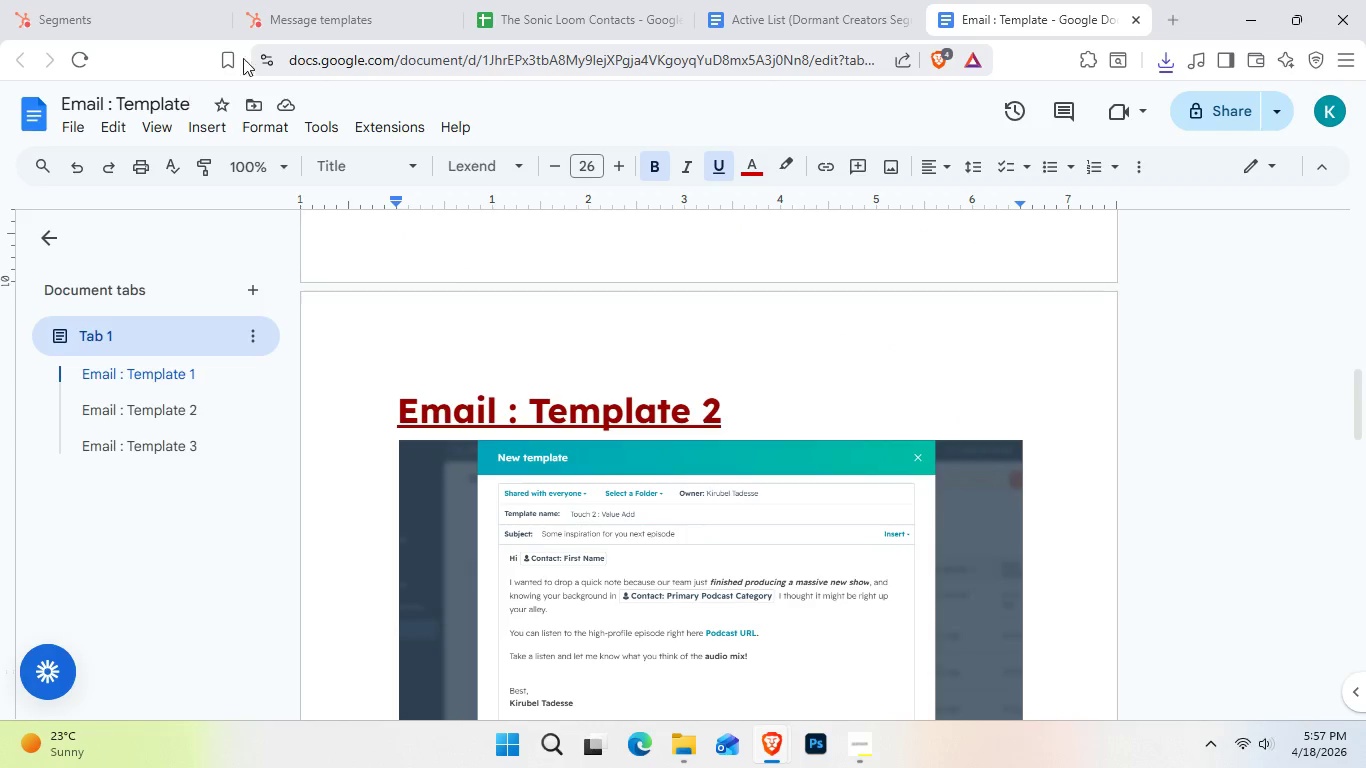 
left_click([315, 5])
 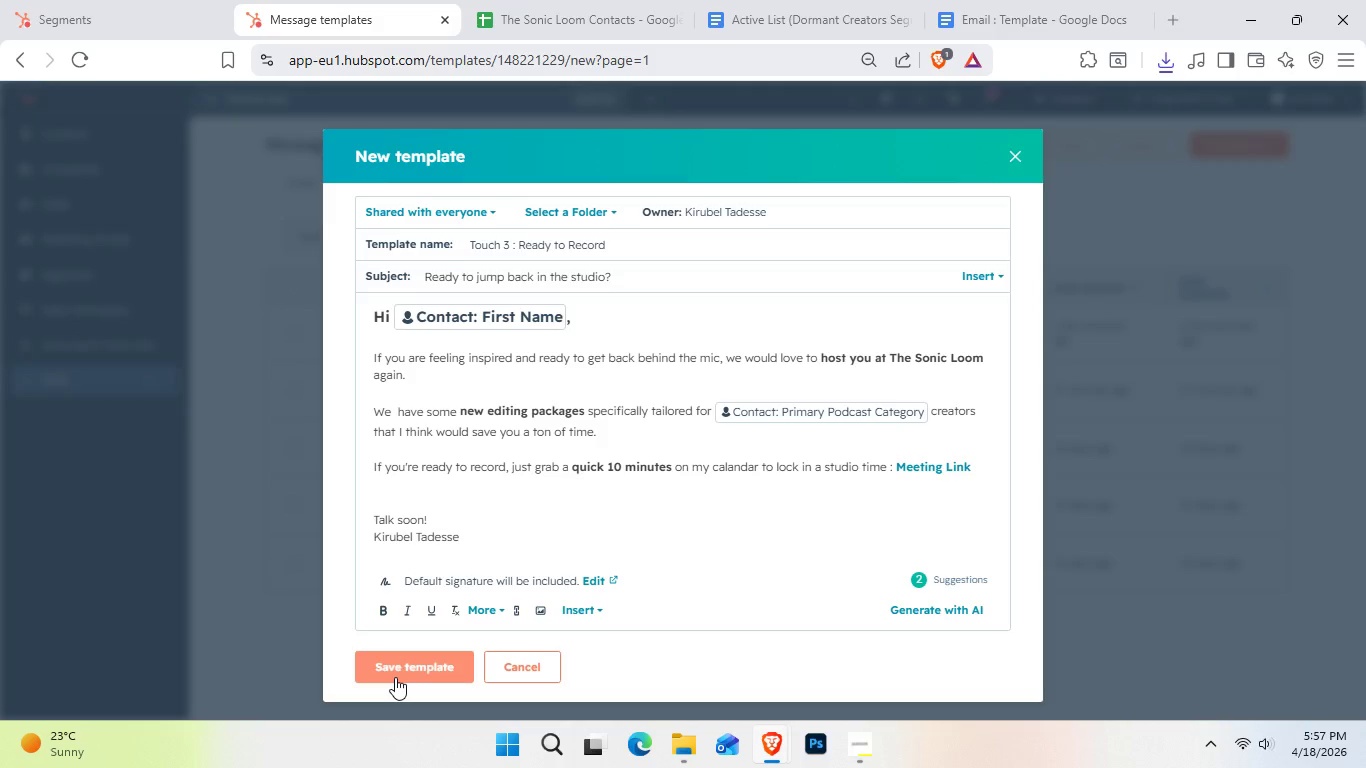 
left_click([395, 677])
 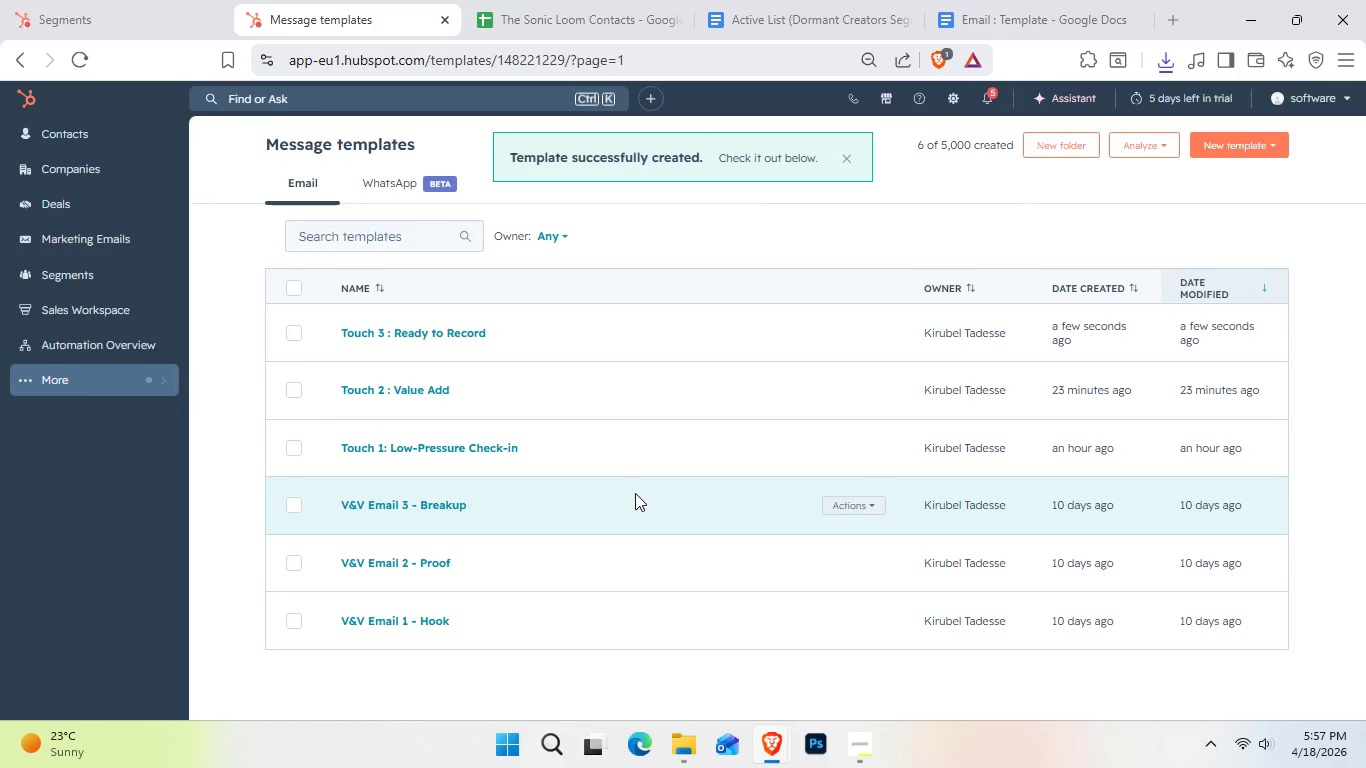 
scroll: coordinate [612, 495], scroll_direction: up, amount: 2.0
 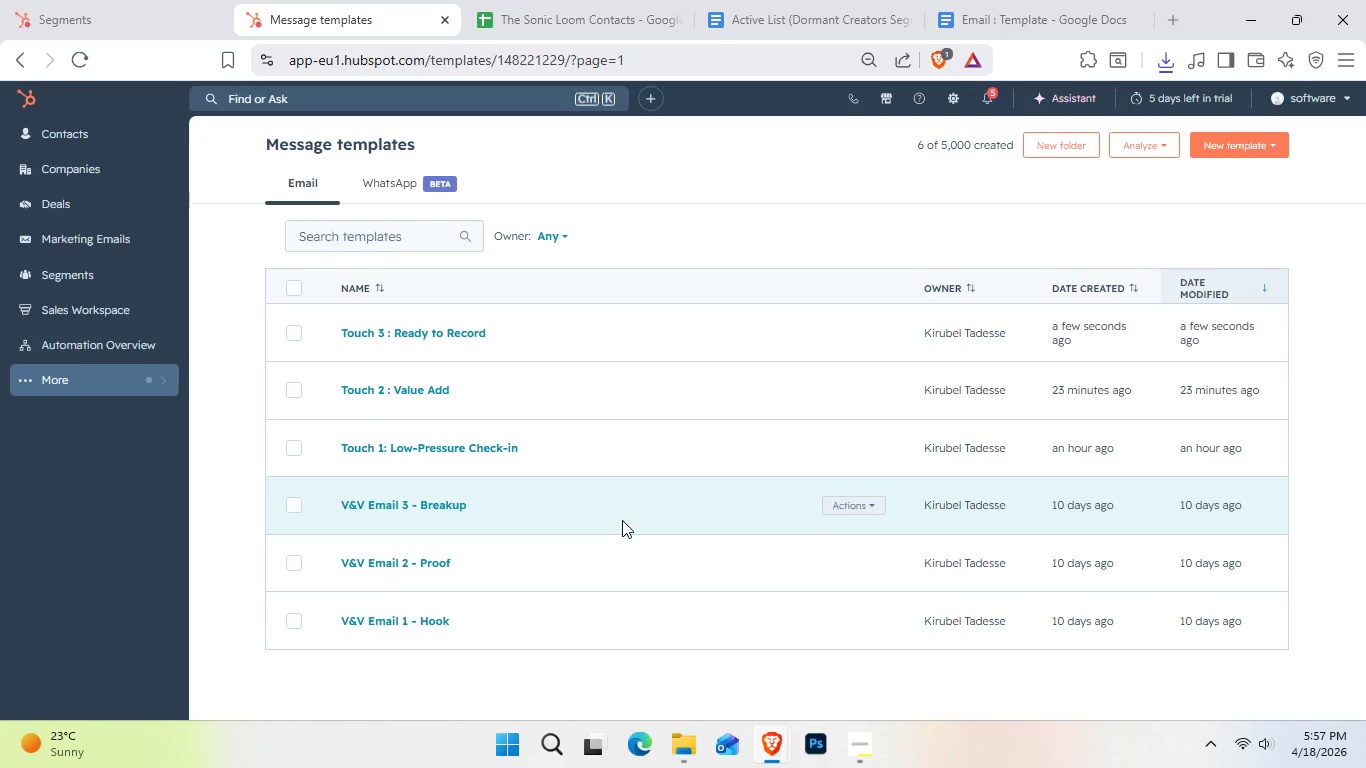 
key(Control+Shift+S)
 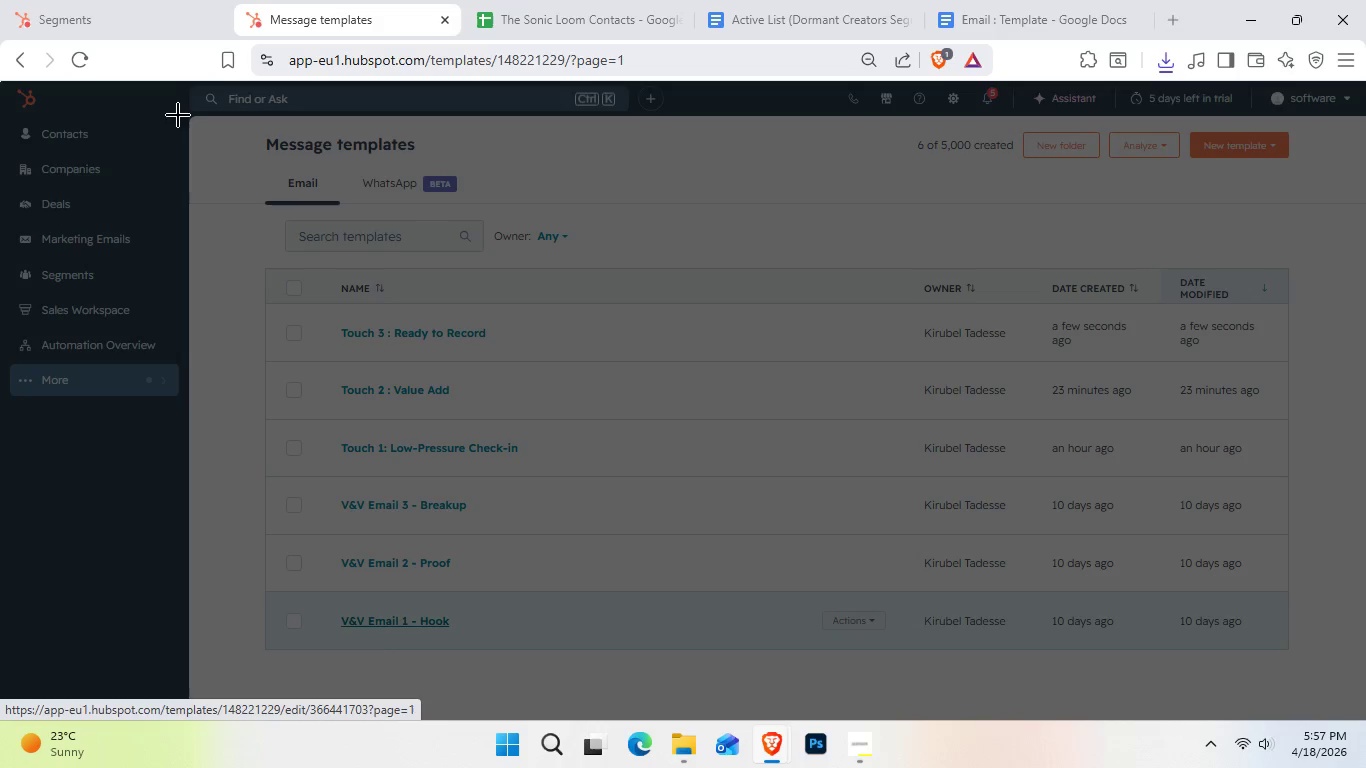 
left_click_drag(start_coordinate=[181, 114], to_coordinate=[1365, 477])
 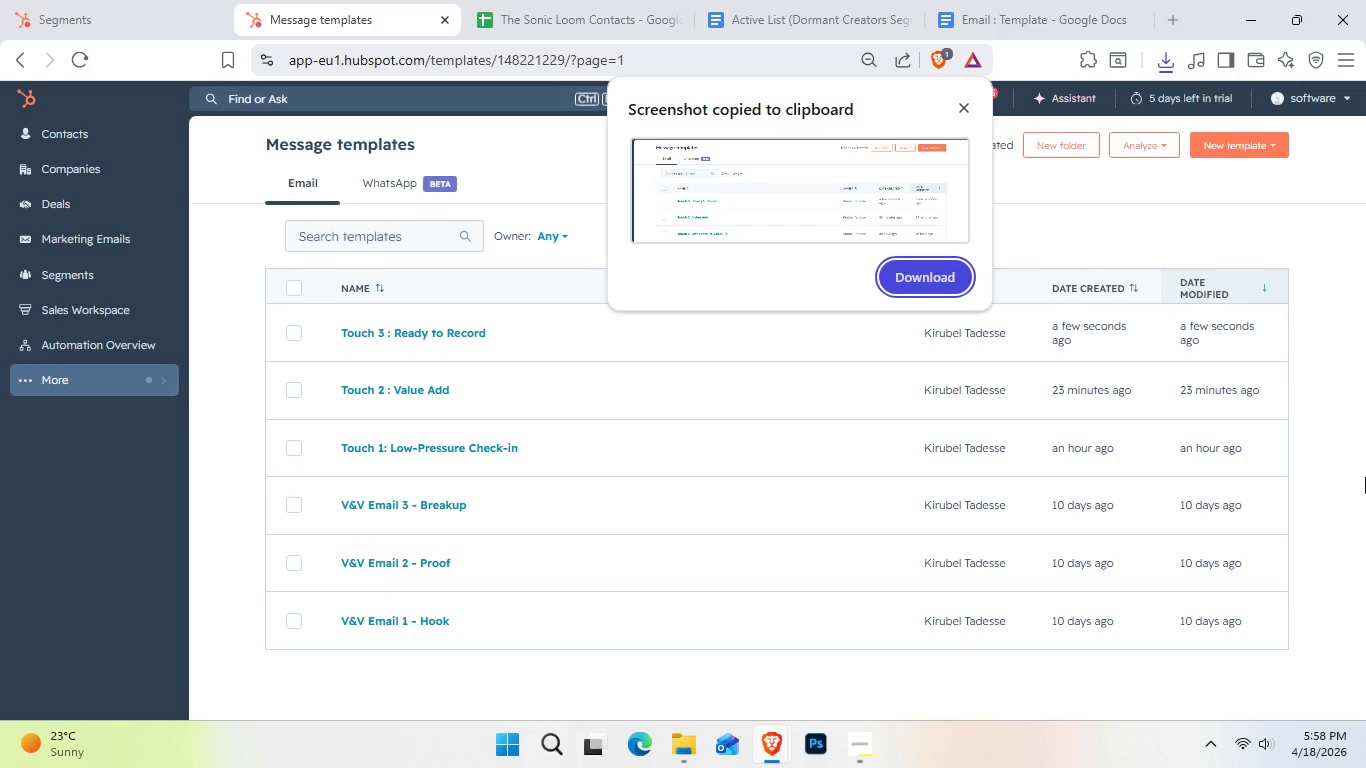 
key(Control+C)
 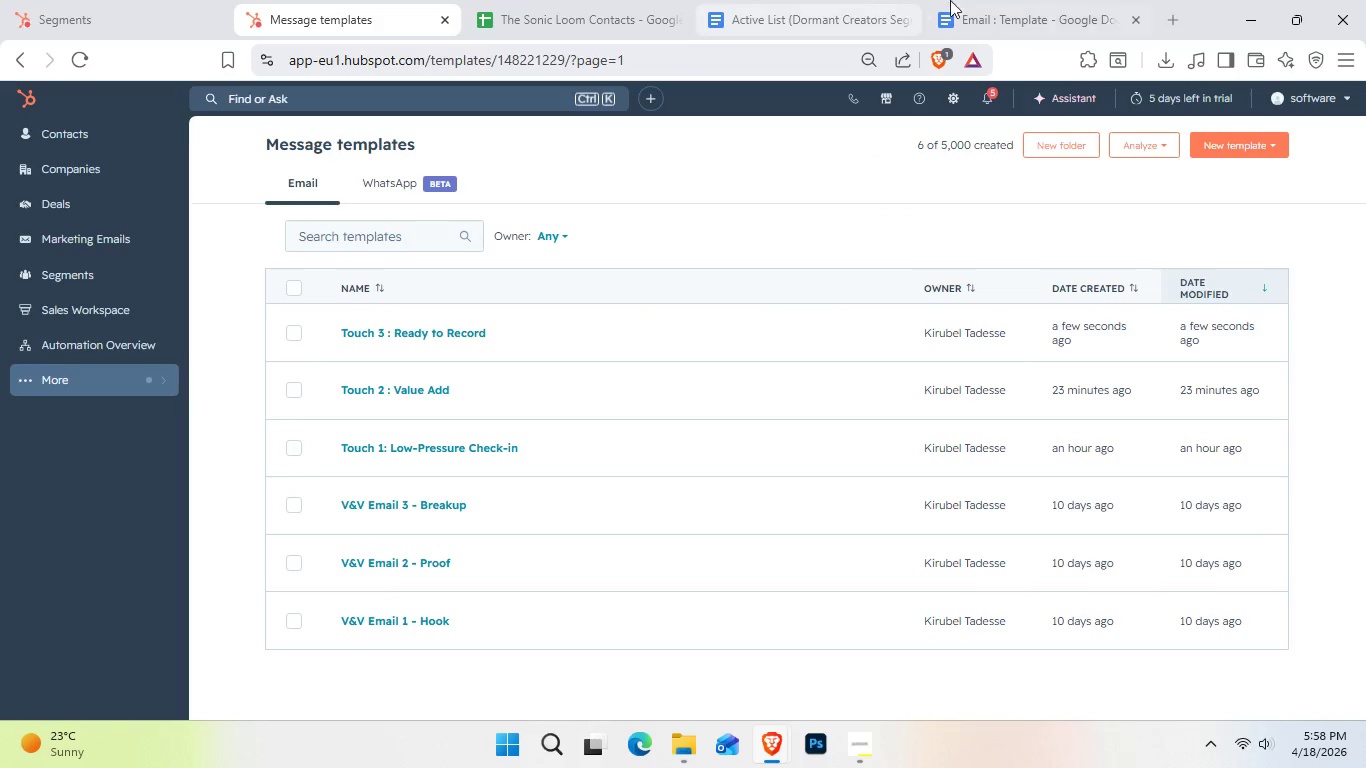 
left_click([1022, 0])
 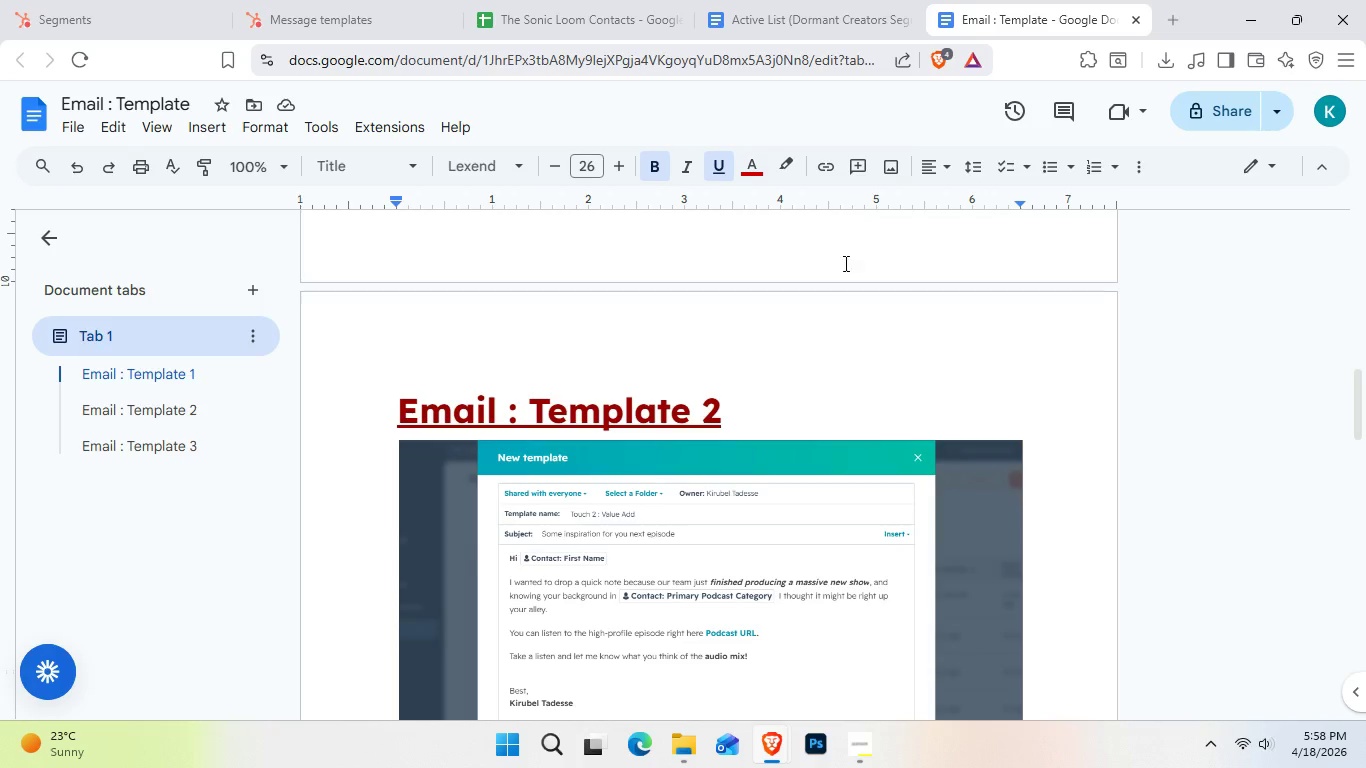 
left_click([720, 398])
 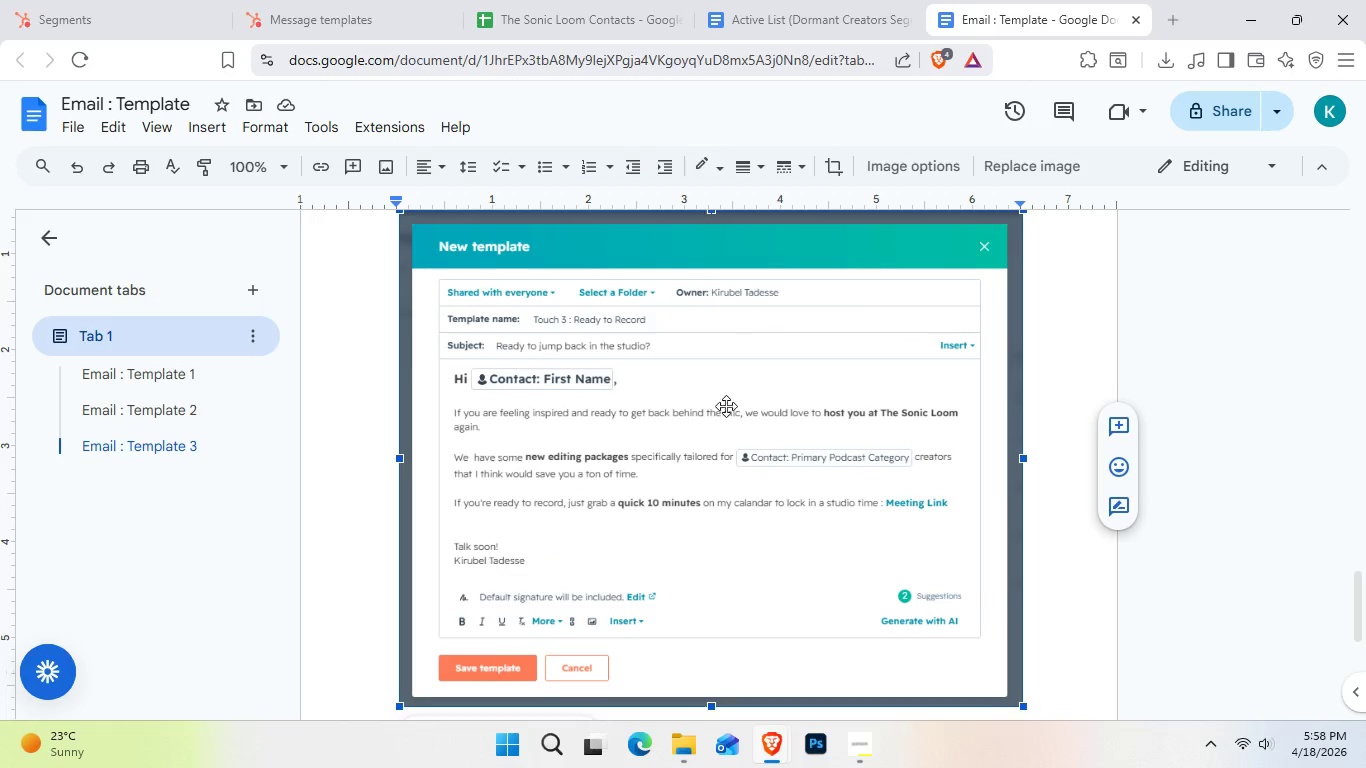 
scroll: coordinate [798, 393], scroll_direction: down, amount: 25.0
 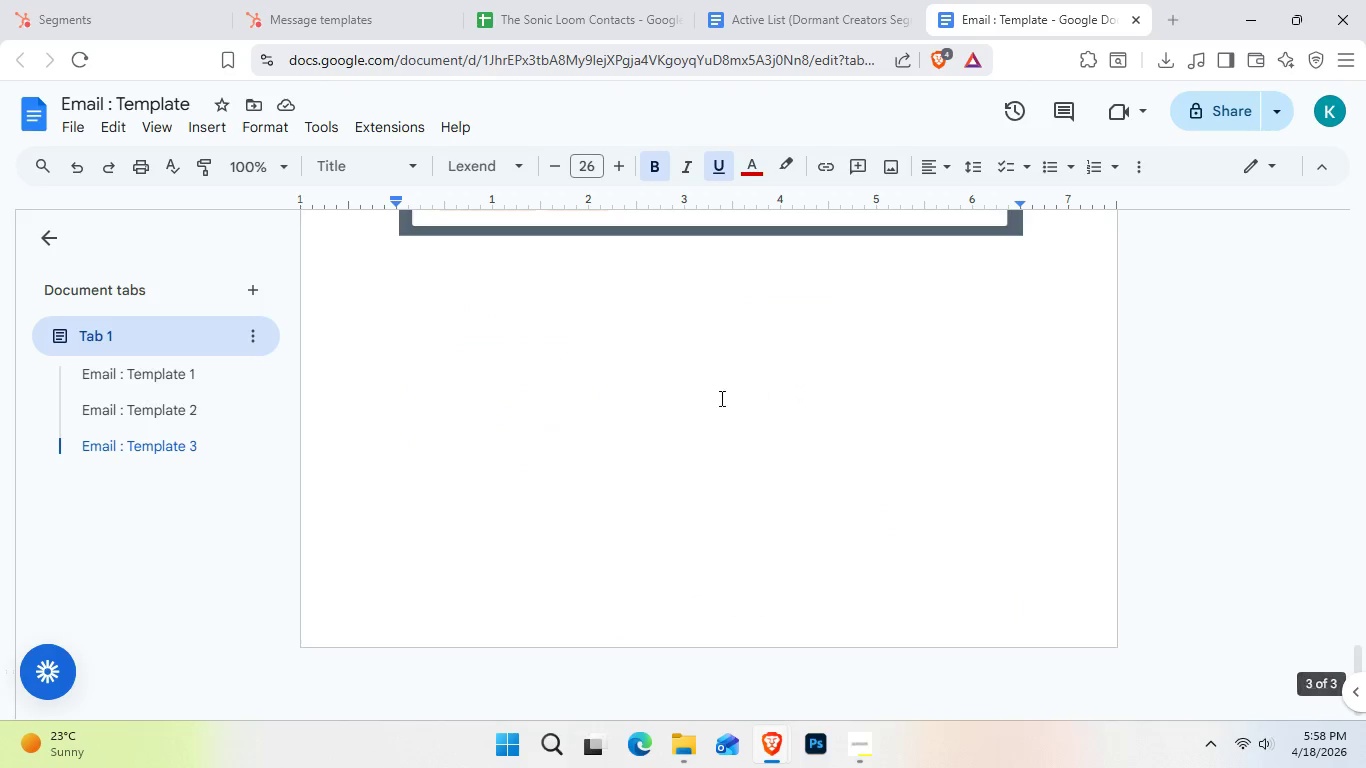 
left_click([630, 505])
 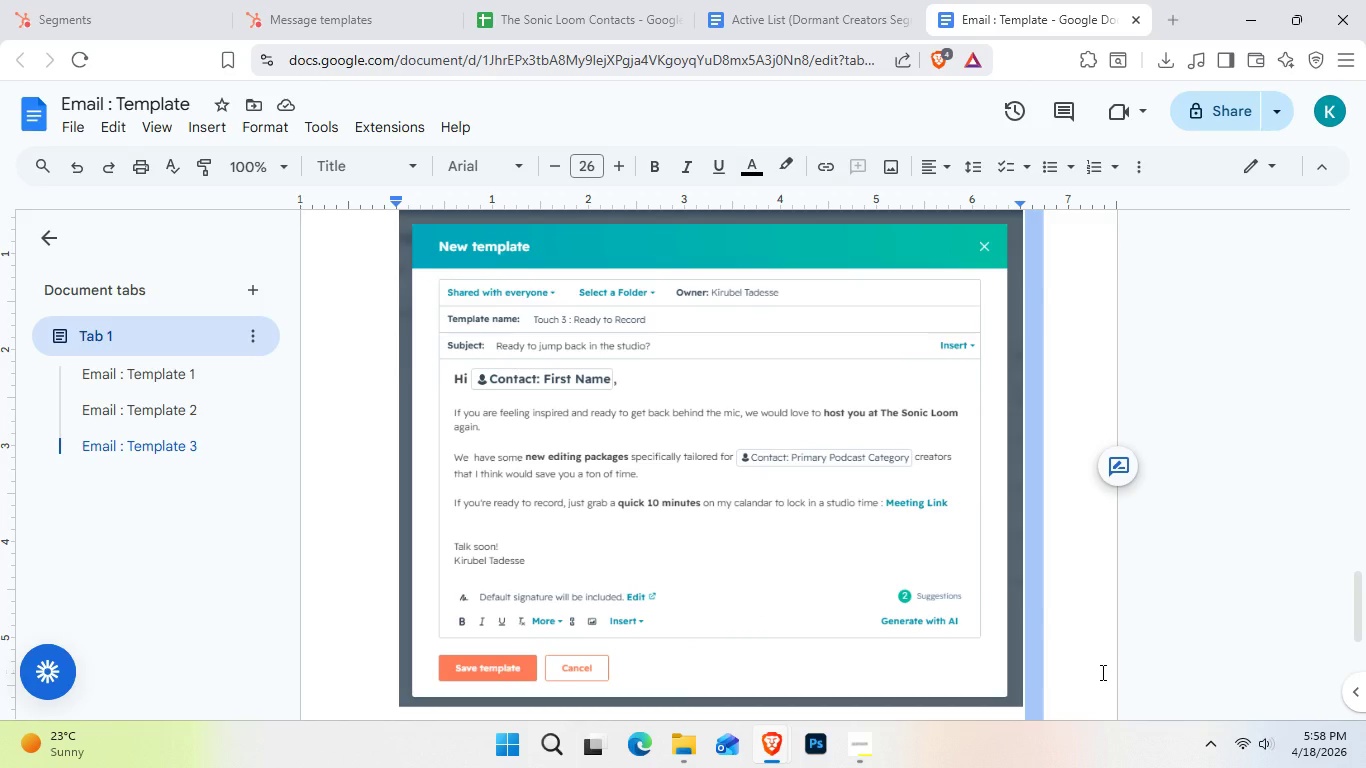 
scroll: coordinate [727, 411], scroll_direction: down, amount: 5.0
 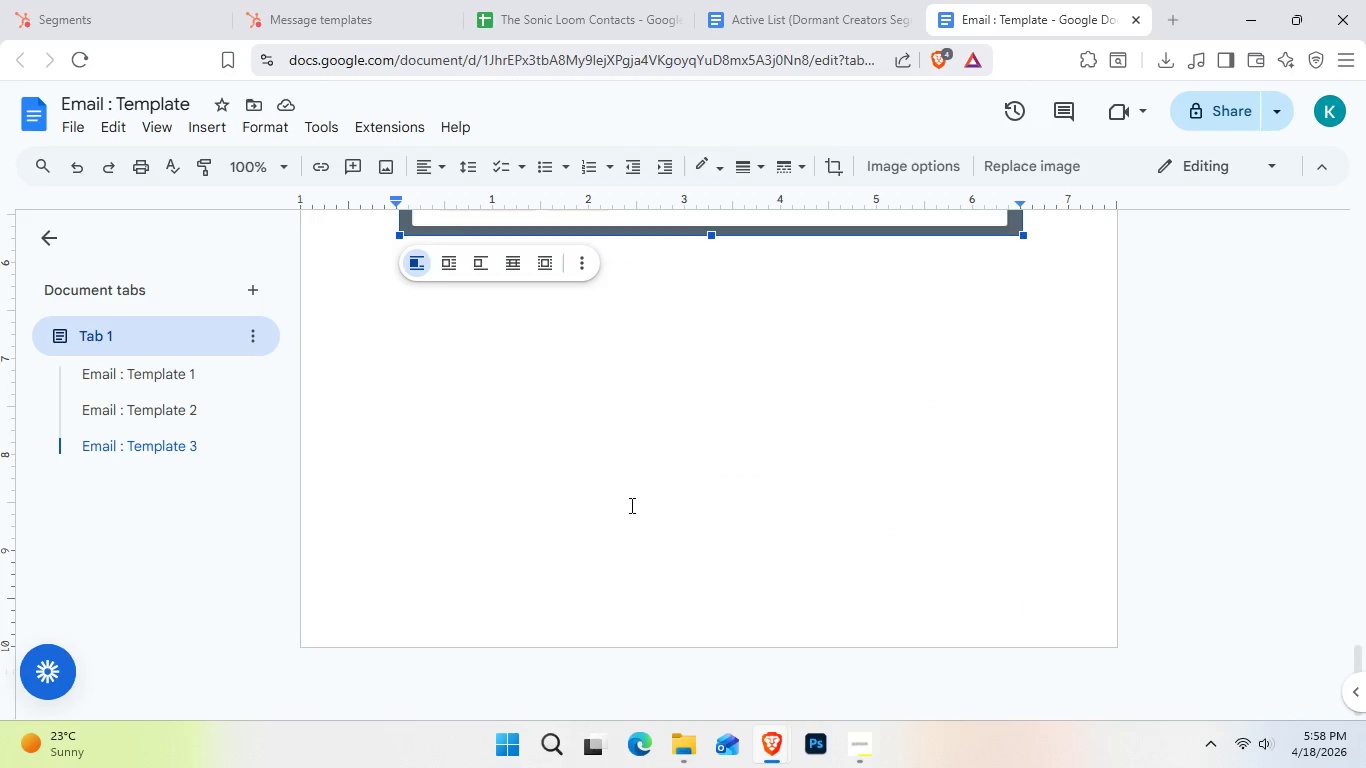 
key(Enter)
 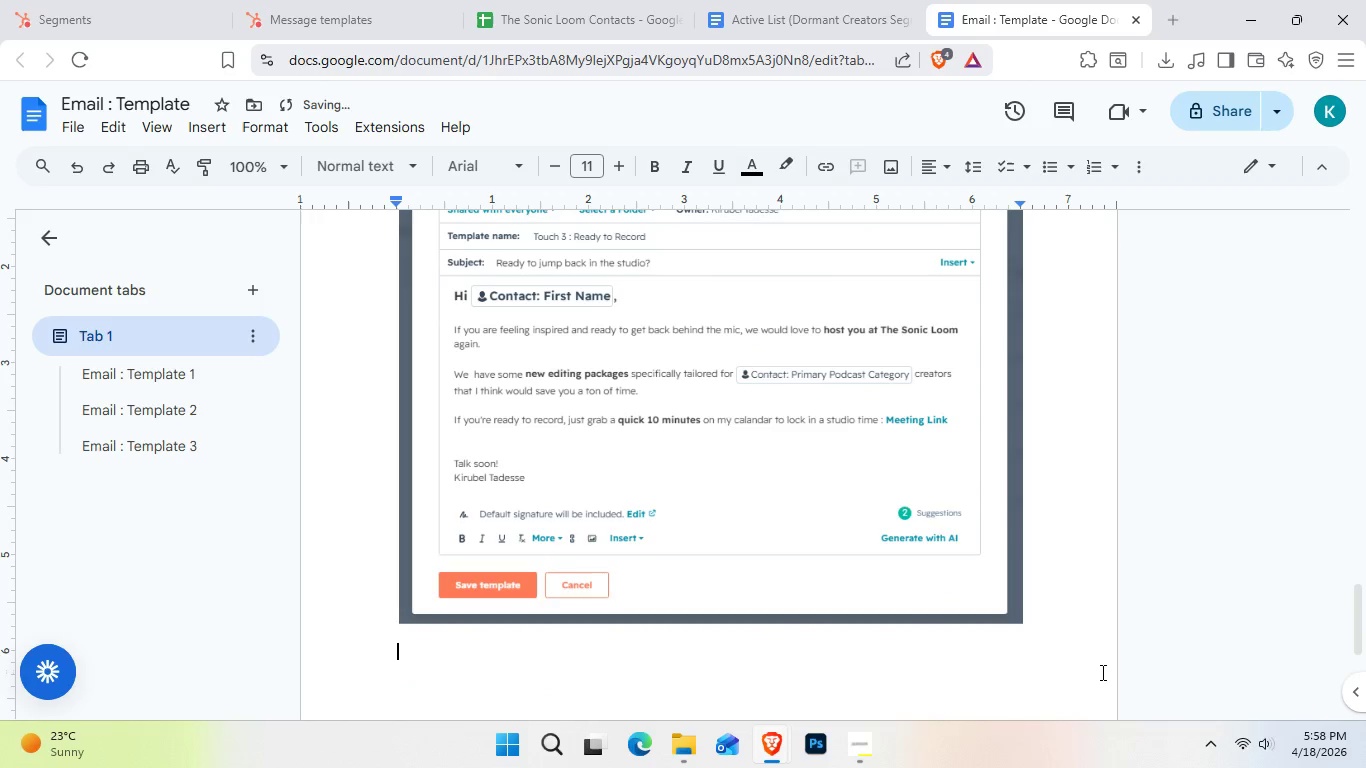 
key(Enter)
 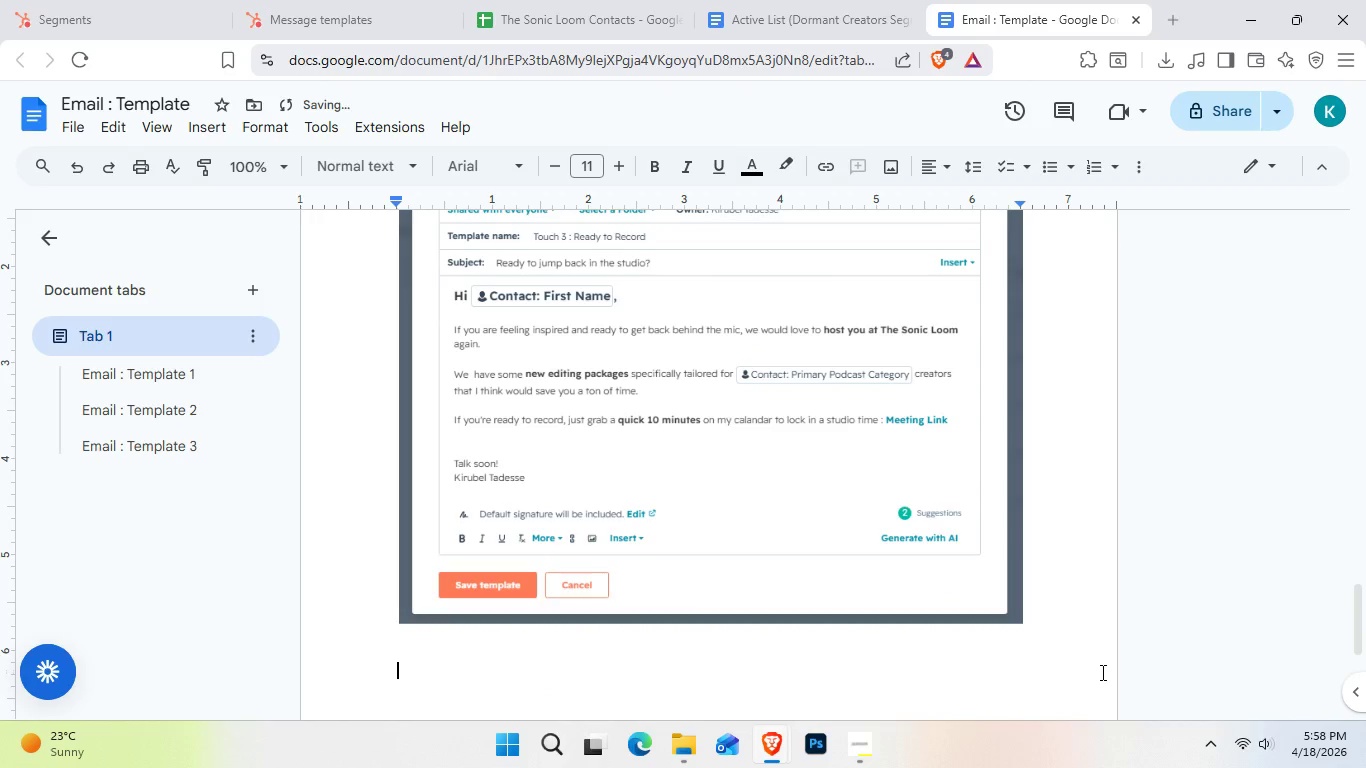 
hold_key(key=ControlLeft, duration=0.48)
 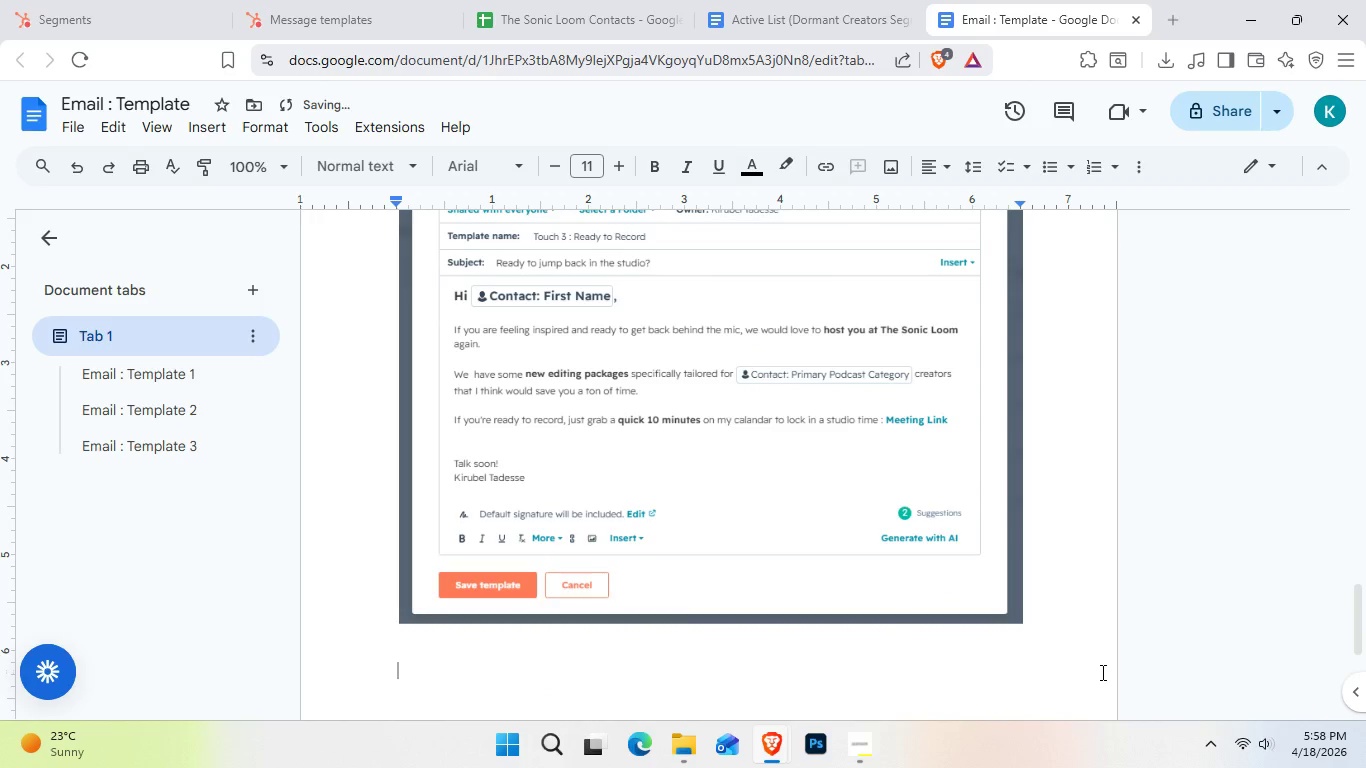 
type(Overall)
 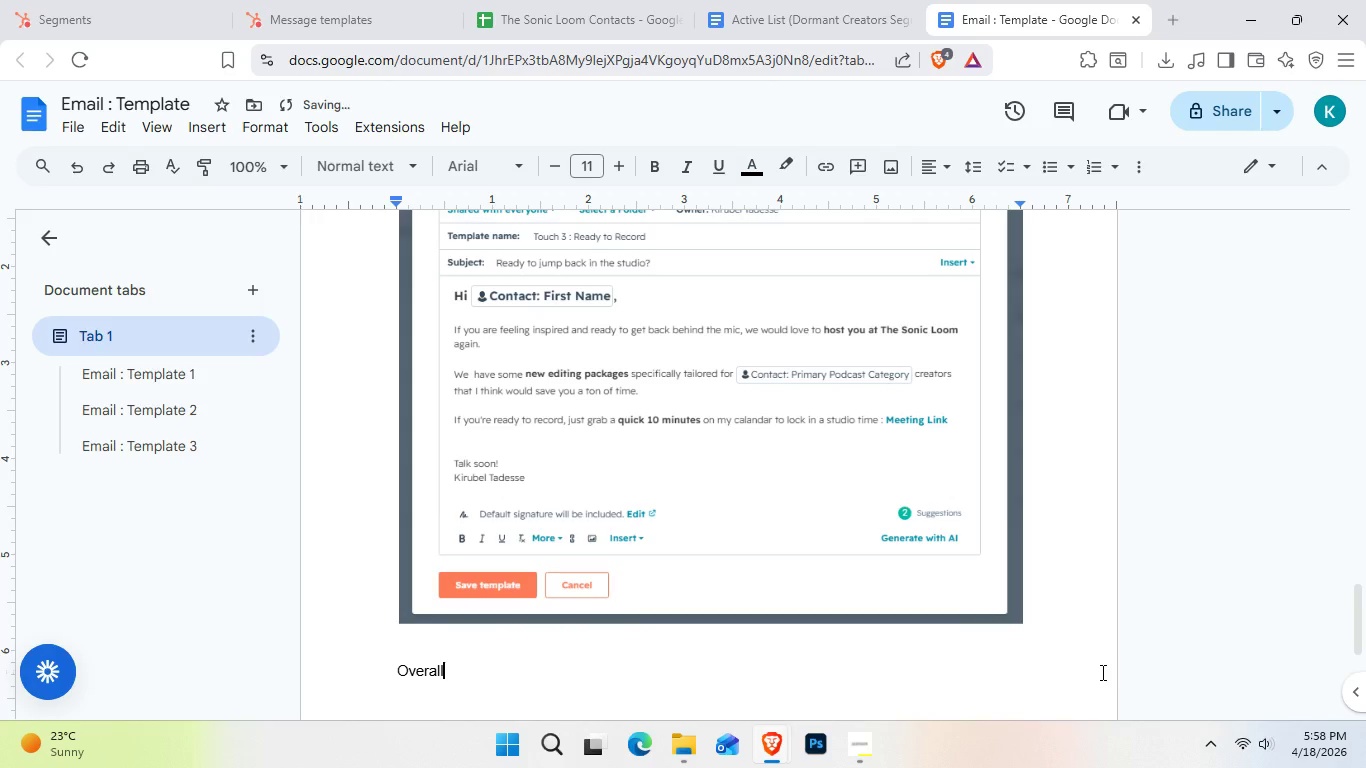 
key(Shift+ArrowLeft)
 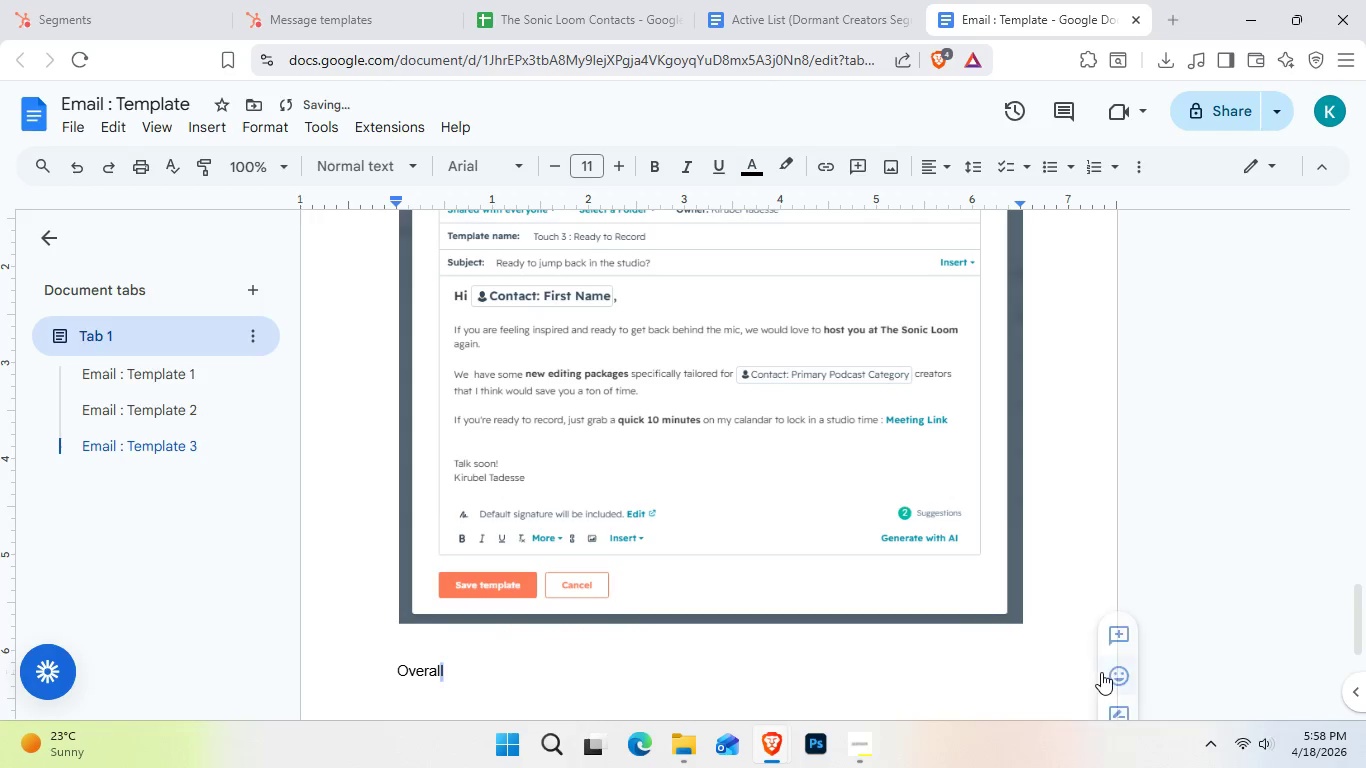 
key(Shift+ArrowLeft)
 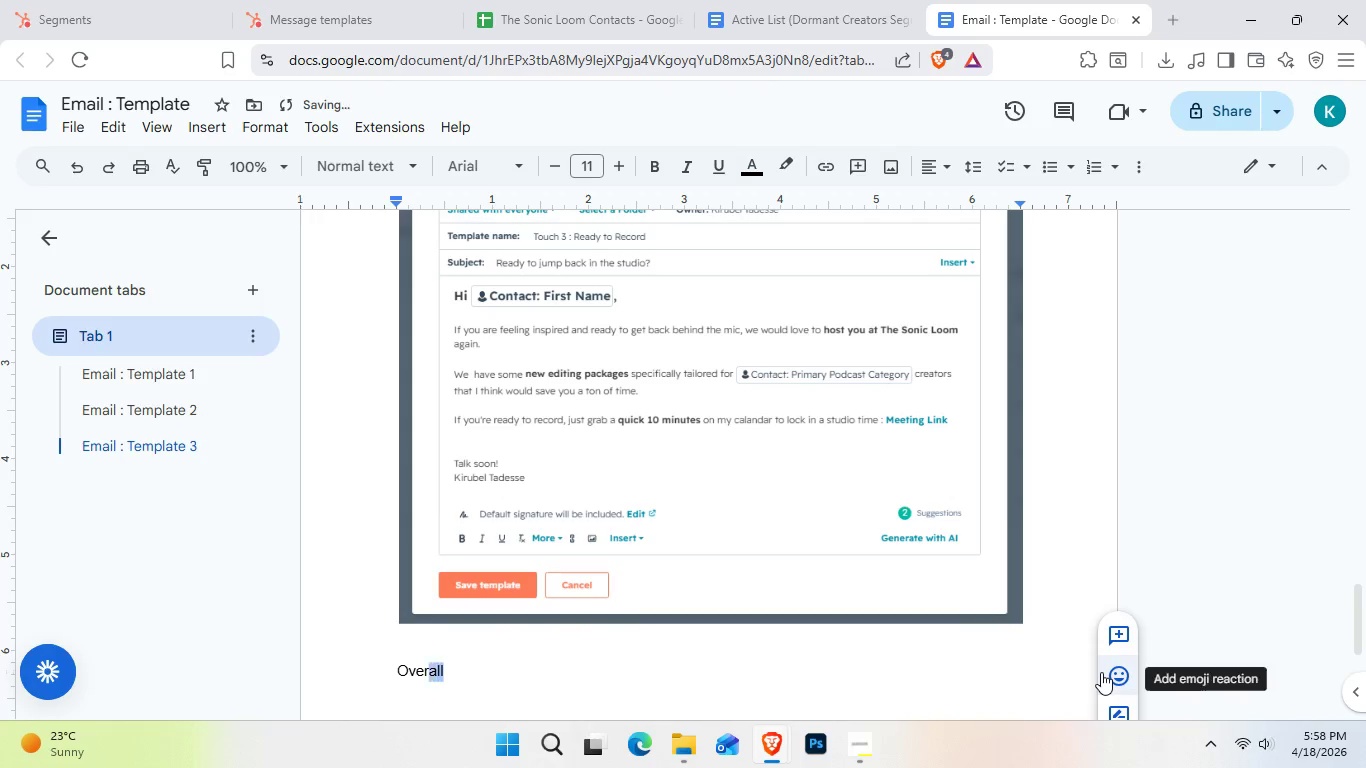 
key(Shift+ArrowLeft)
 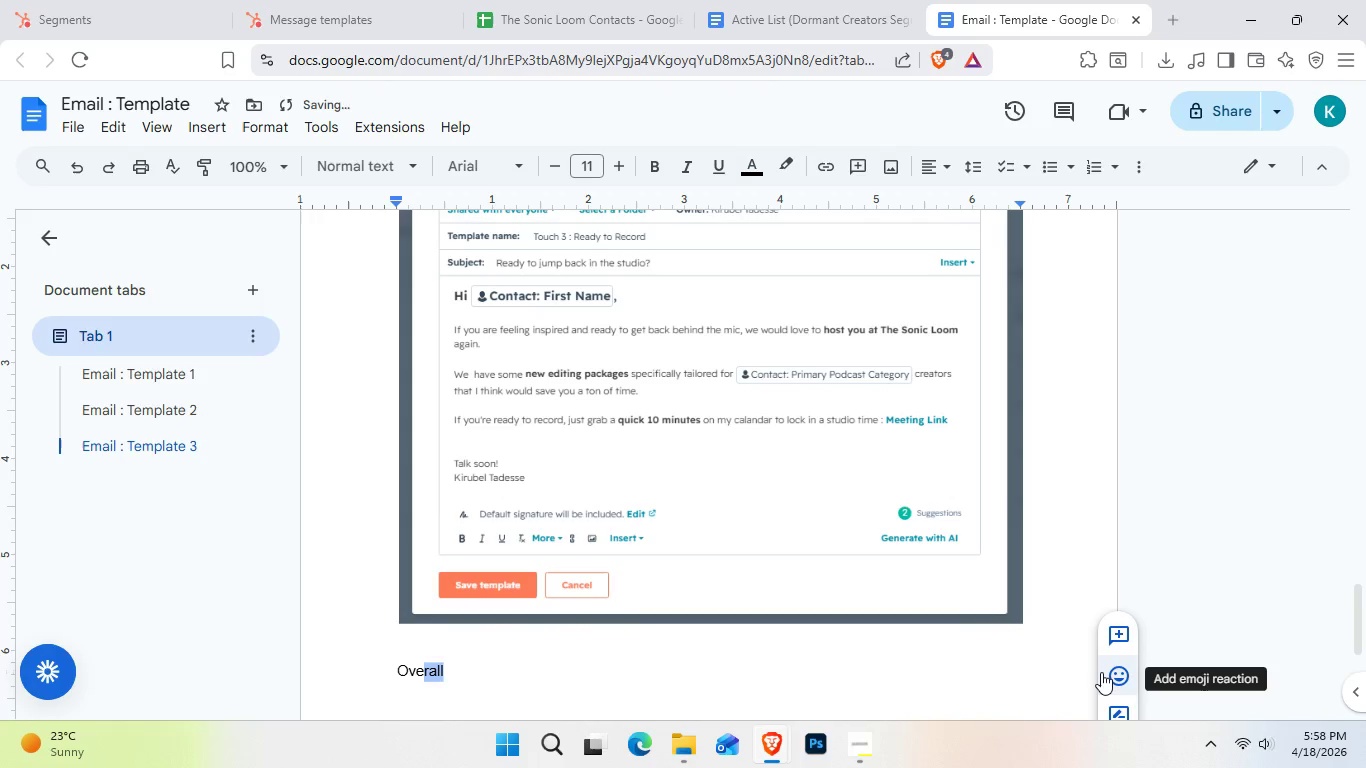 
key(Shift+ArrowLeft)
 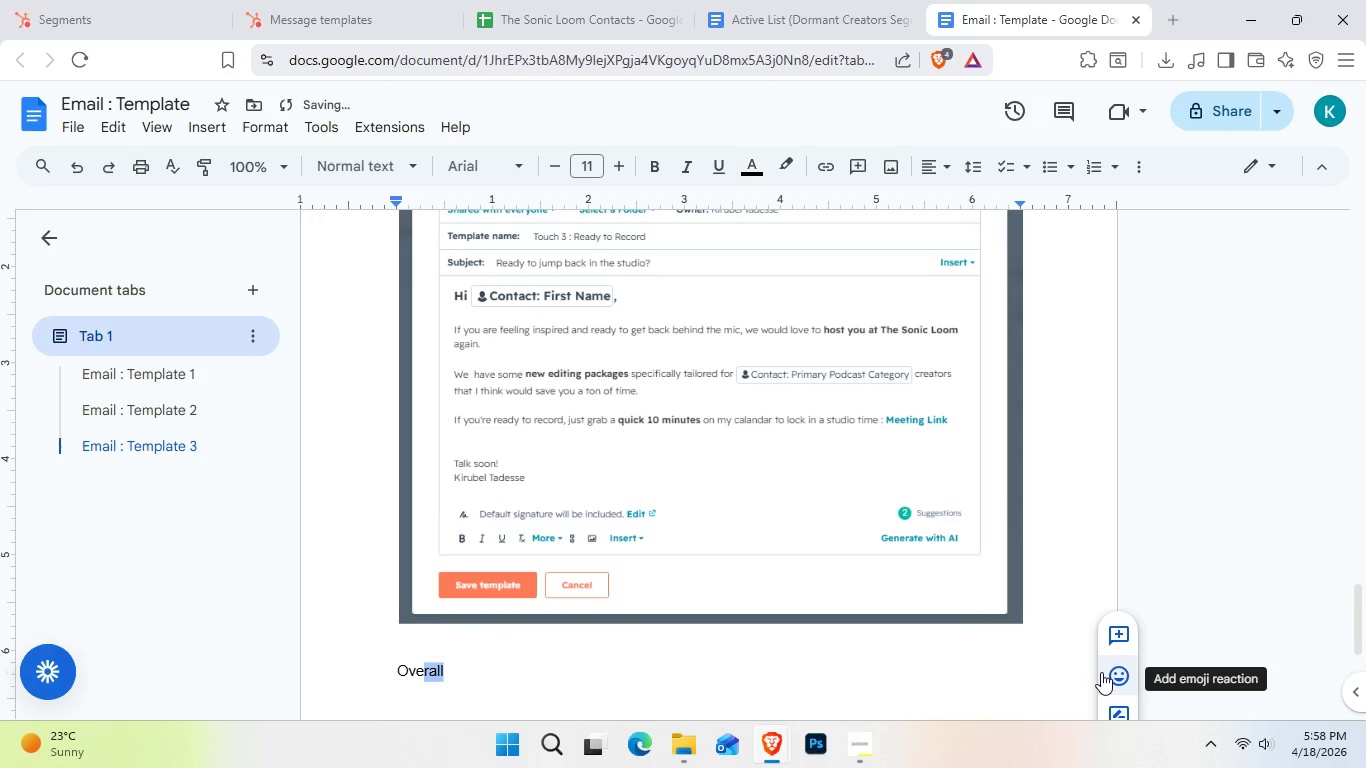 
key(Shift+ArrowLeft)
 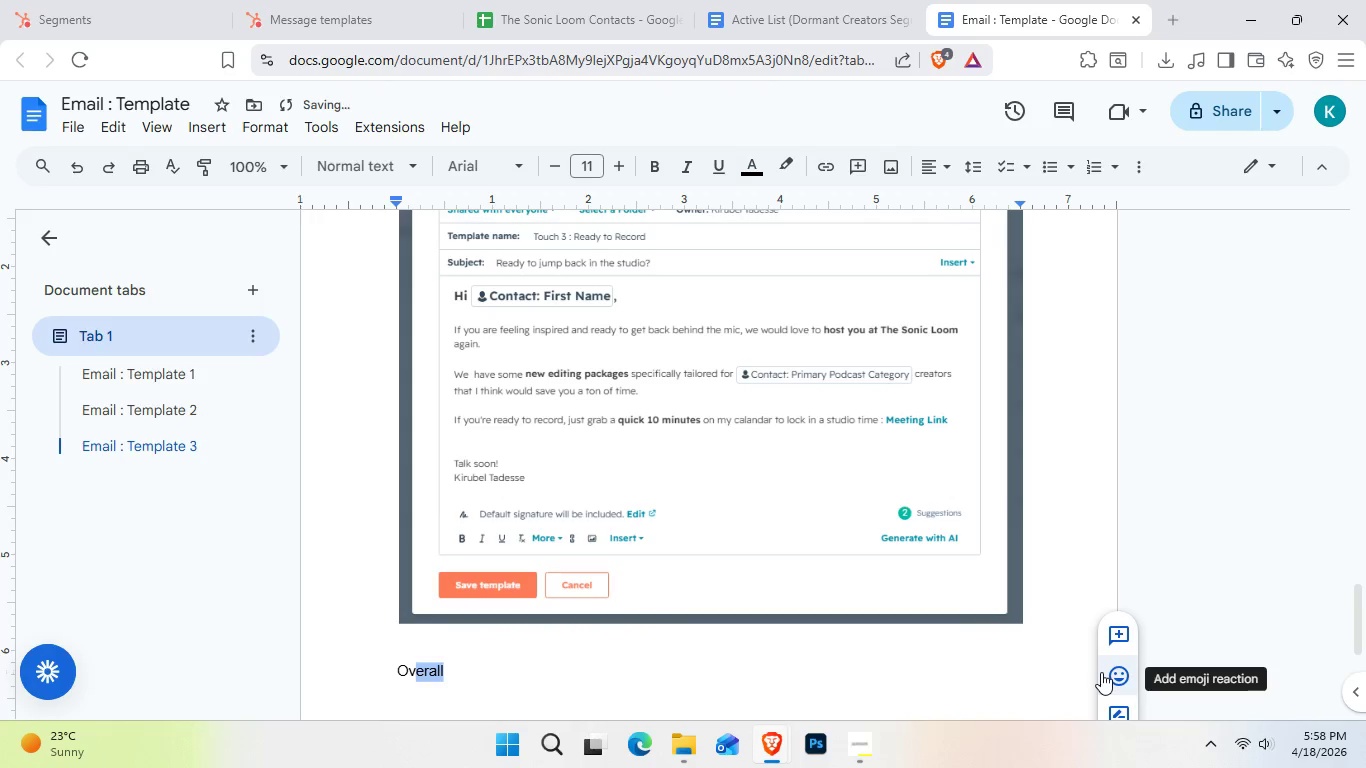 
key(Shift+ArrowLeft)
 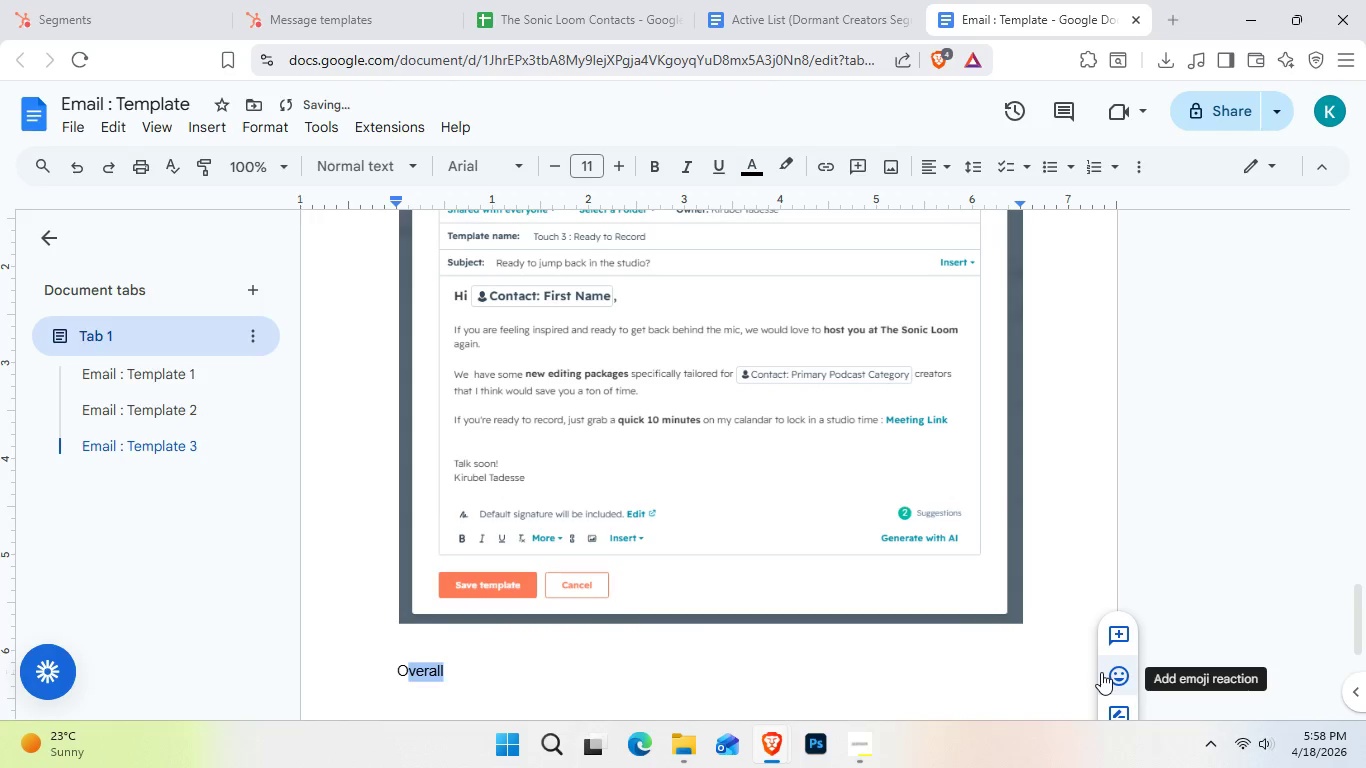 
key(Shift+ArrowLeft)
 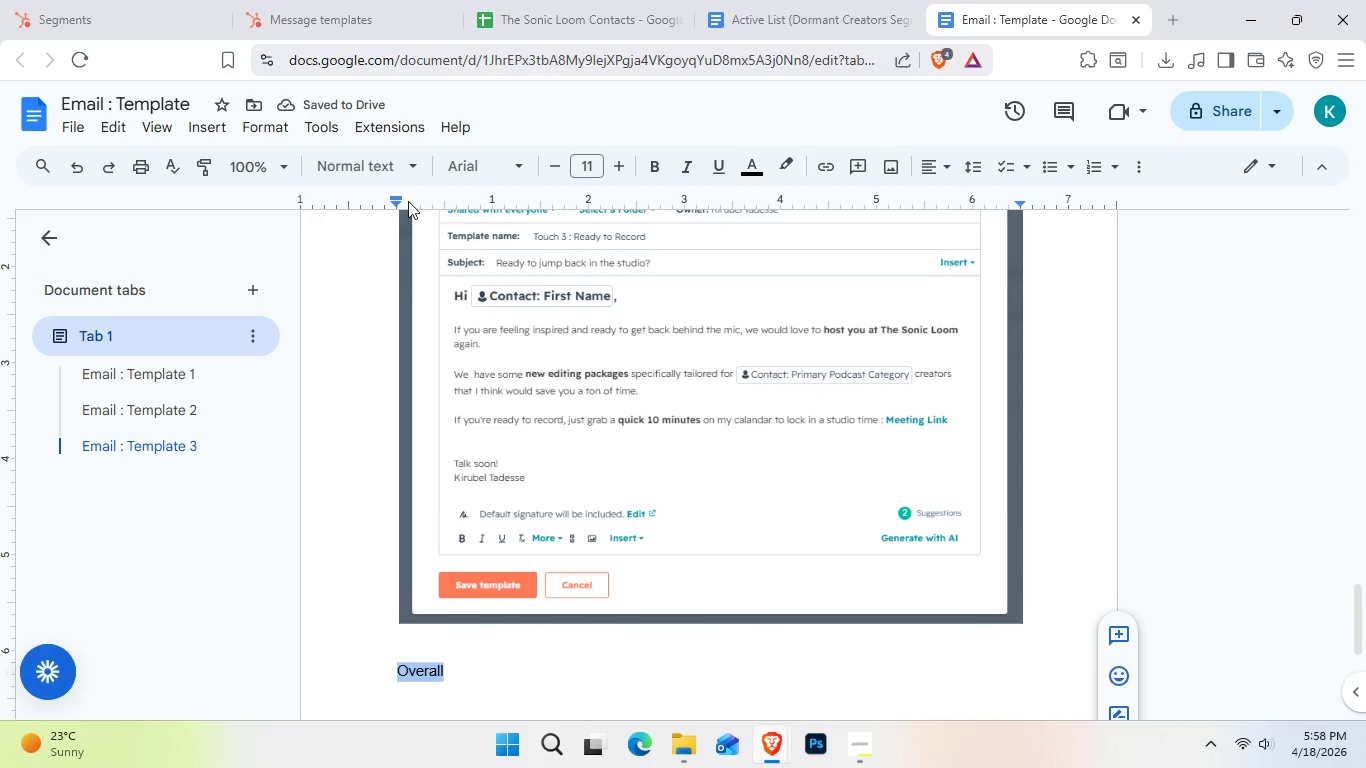 
double_click([409, 175])
 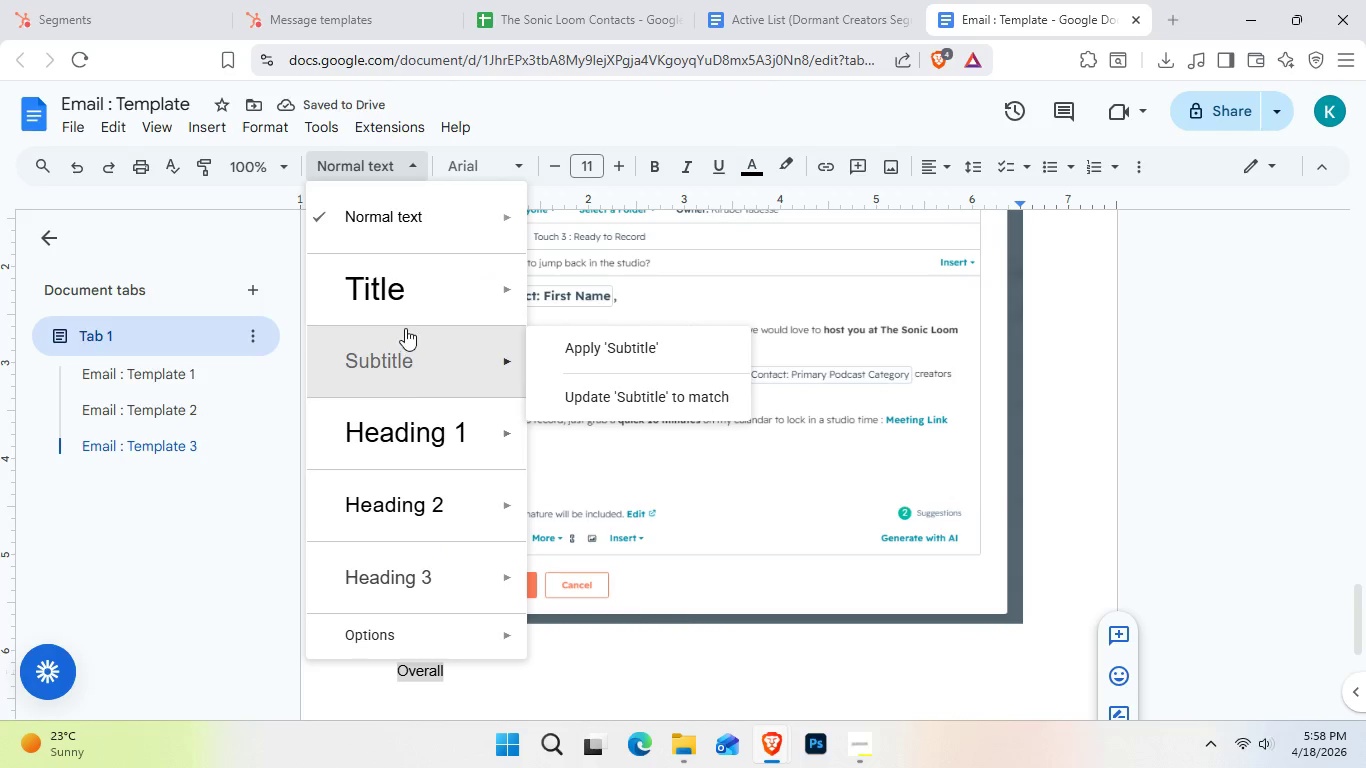 
left_click([420, 414])
 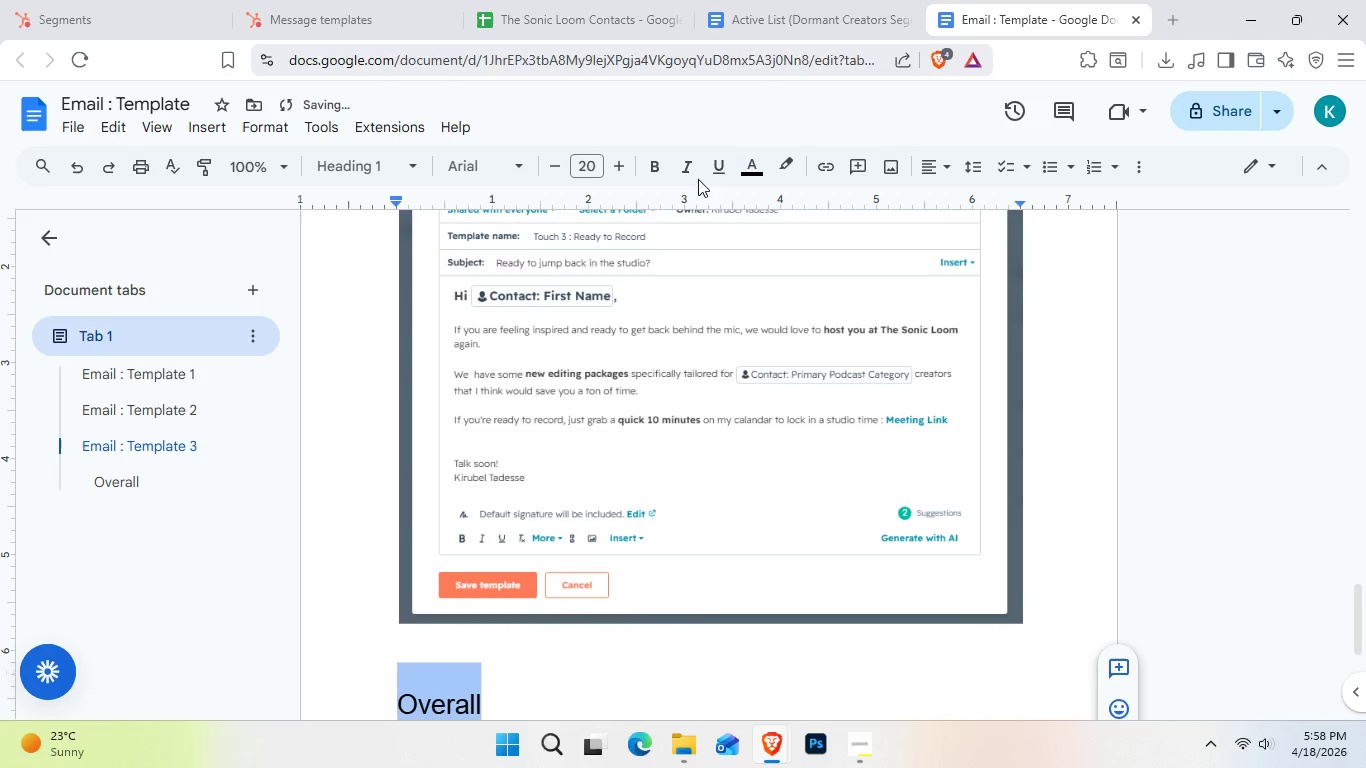 
left_click([760, 168])
 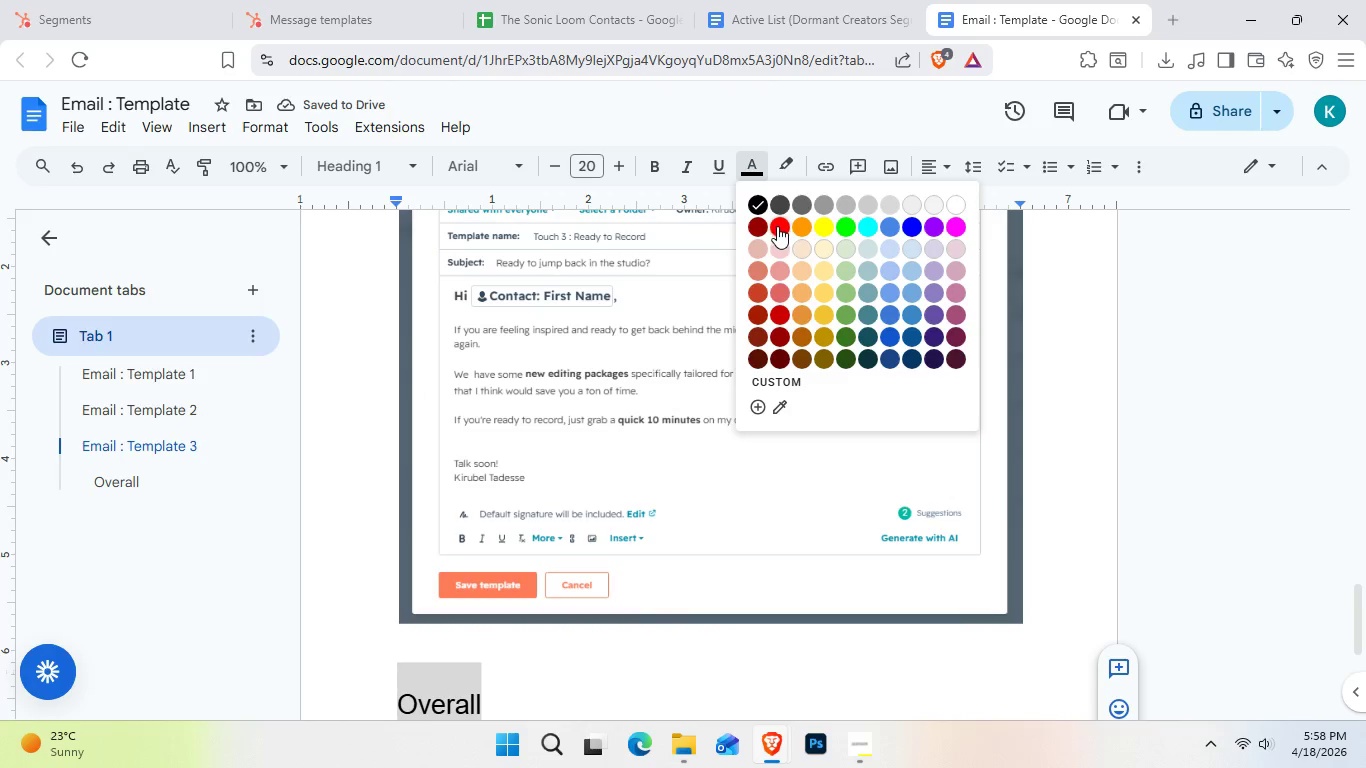 
left_click([765, 228])
 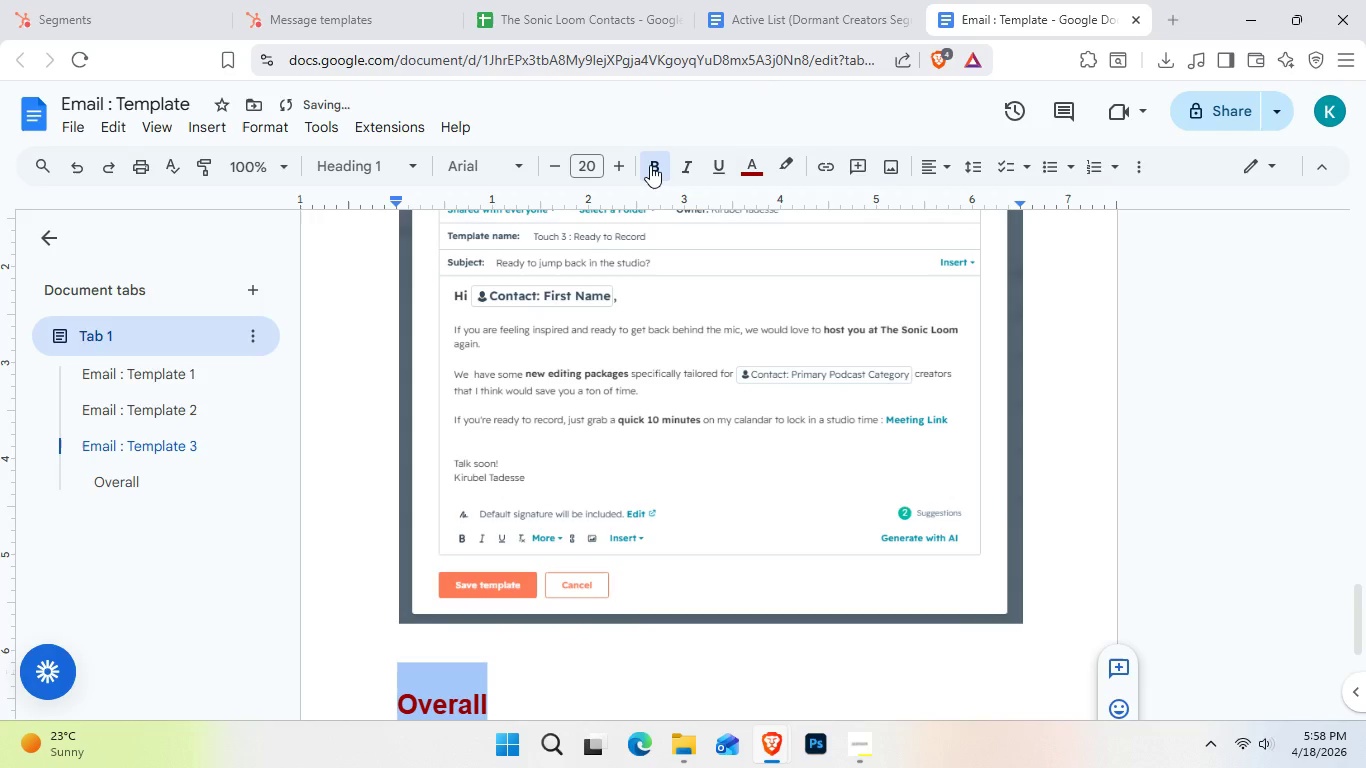 
double_click([619, 164])
 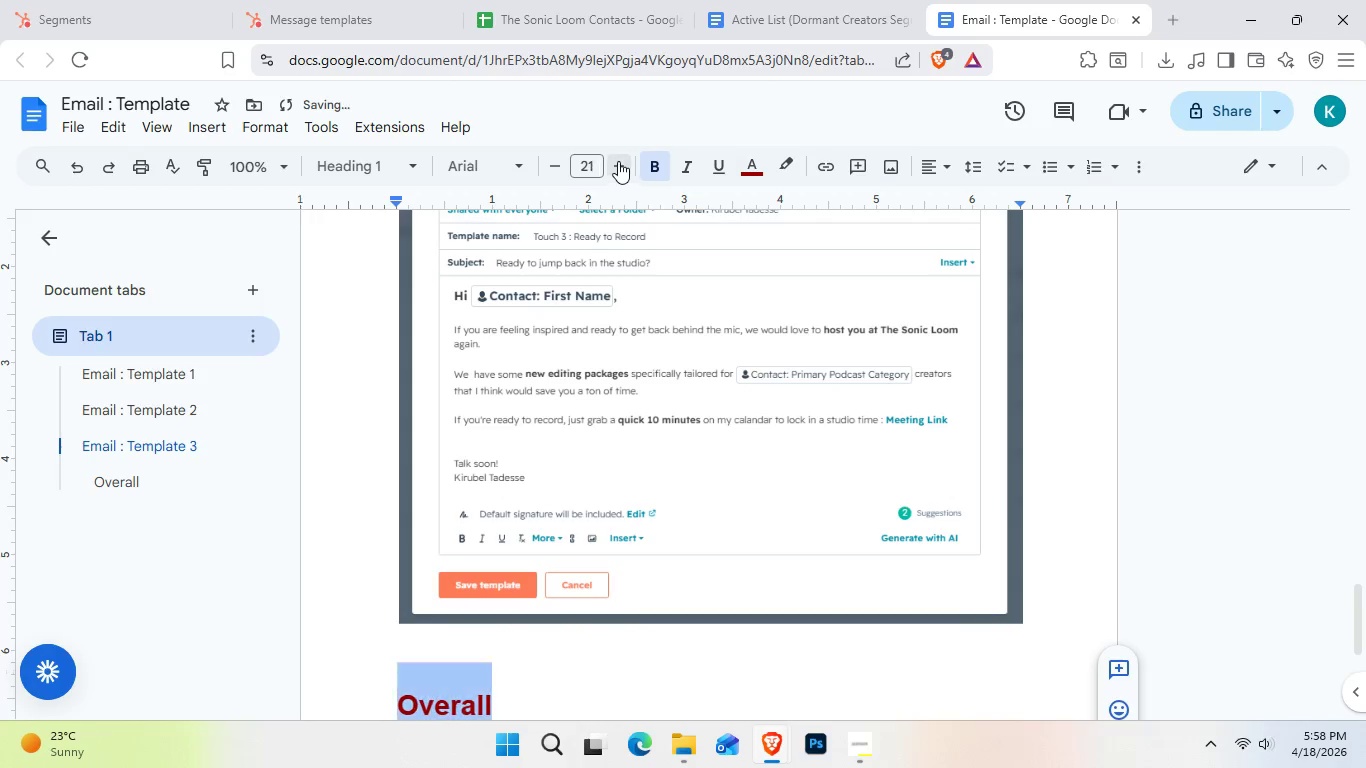 
triple_click([618, 161])
 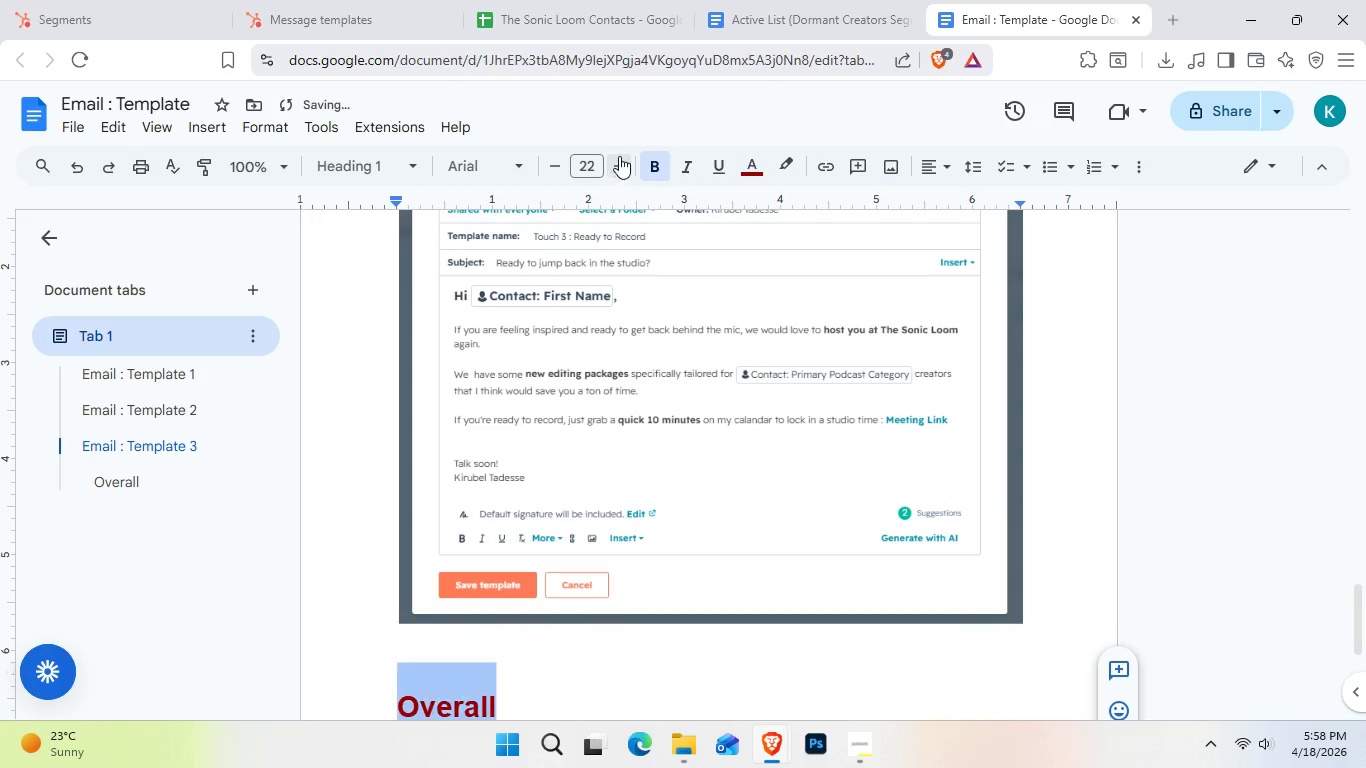 
triple_click([619, 156])
 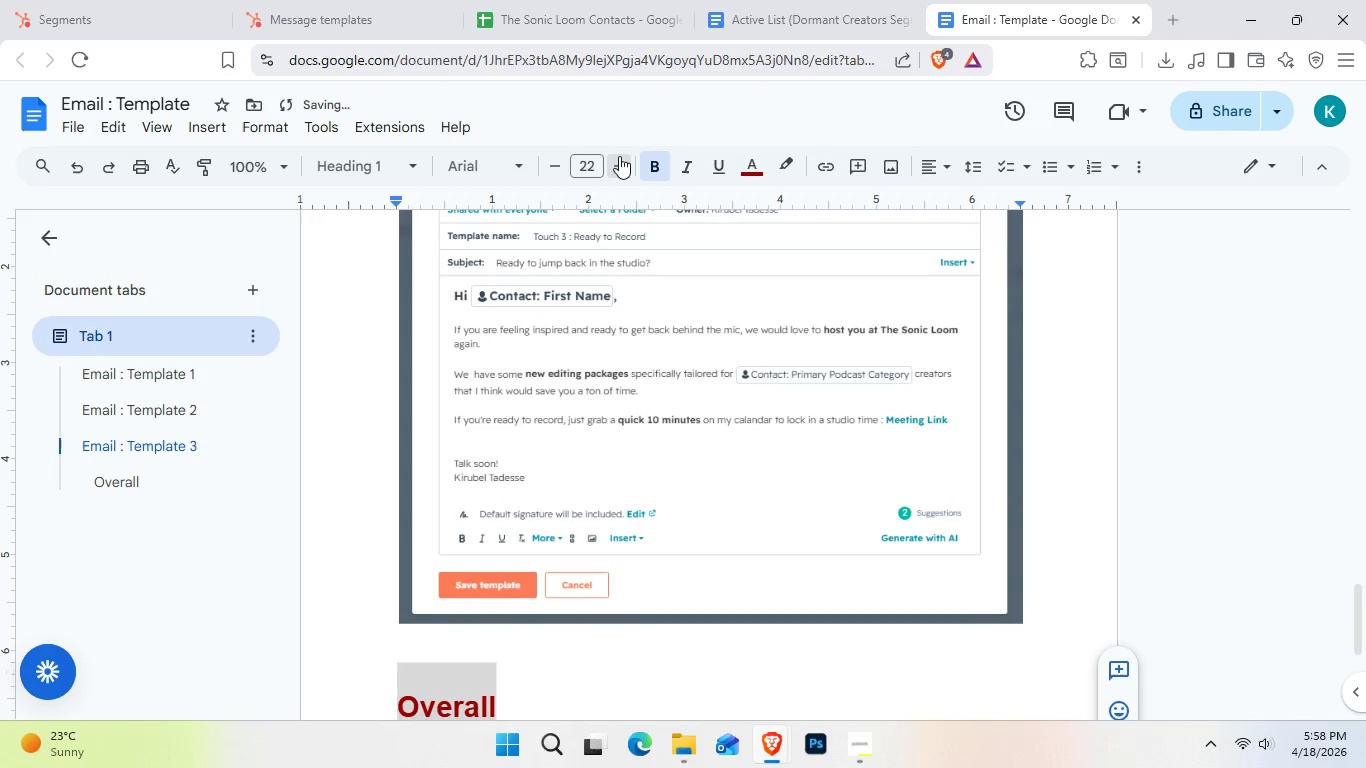 
triple_click([619, 156])
 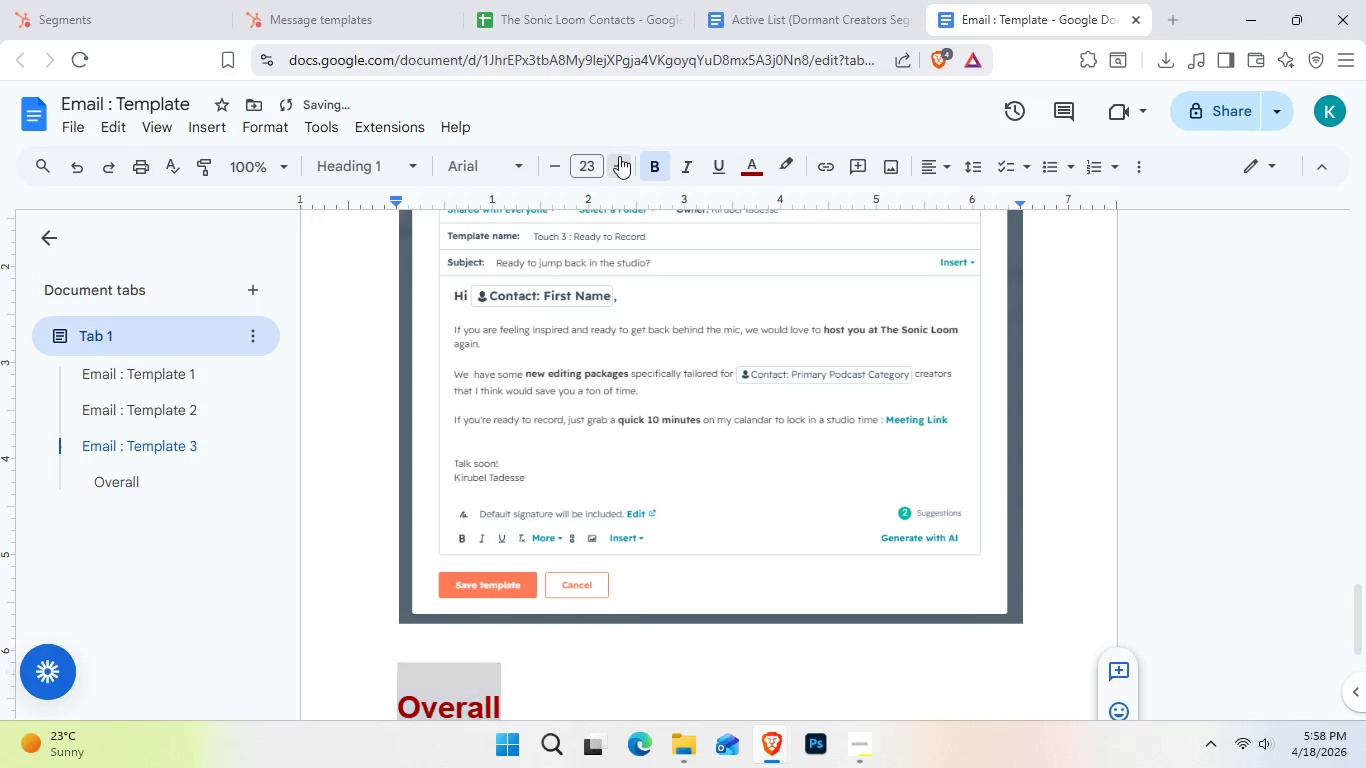 
triple_click([619, 156])
 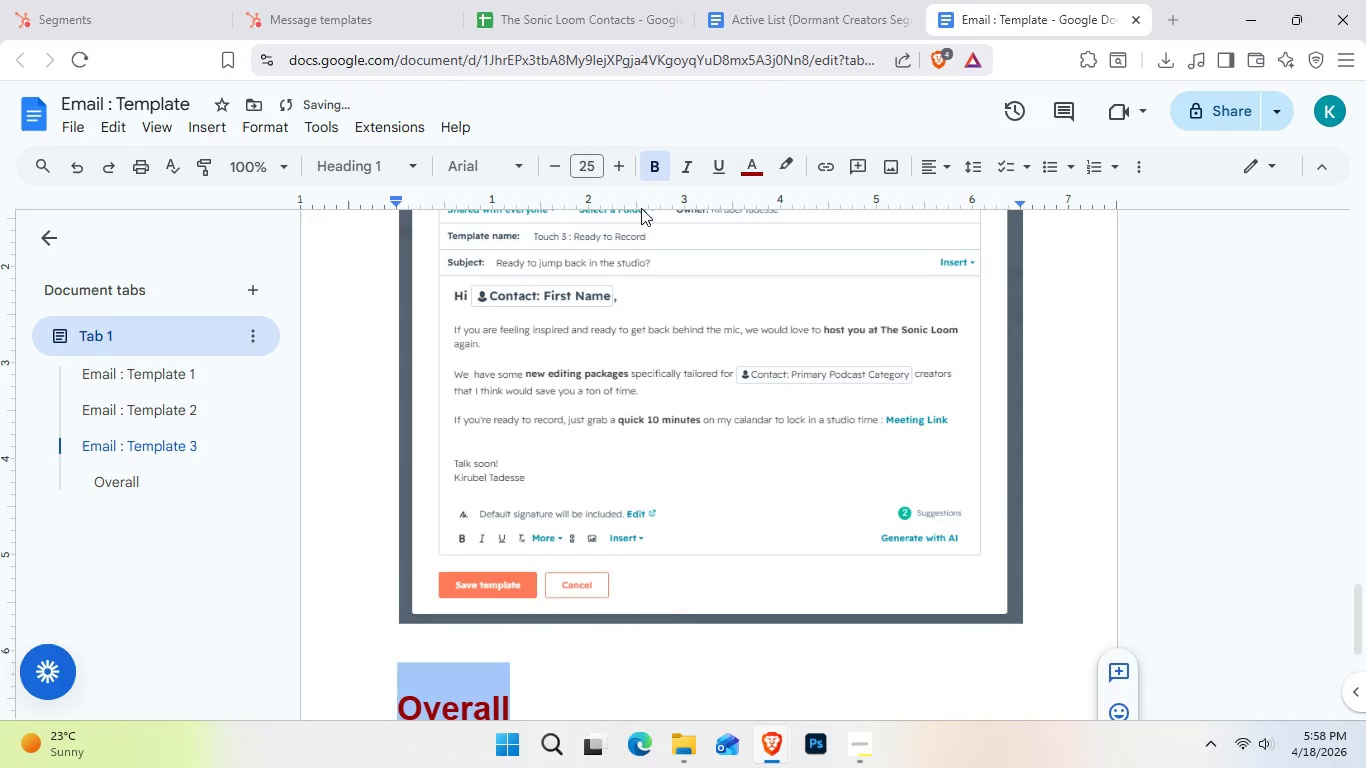 
left_click([612, 333])
 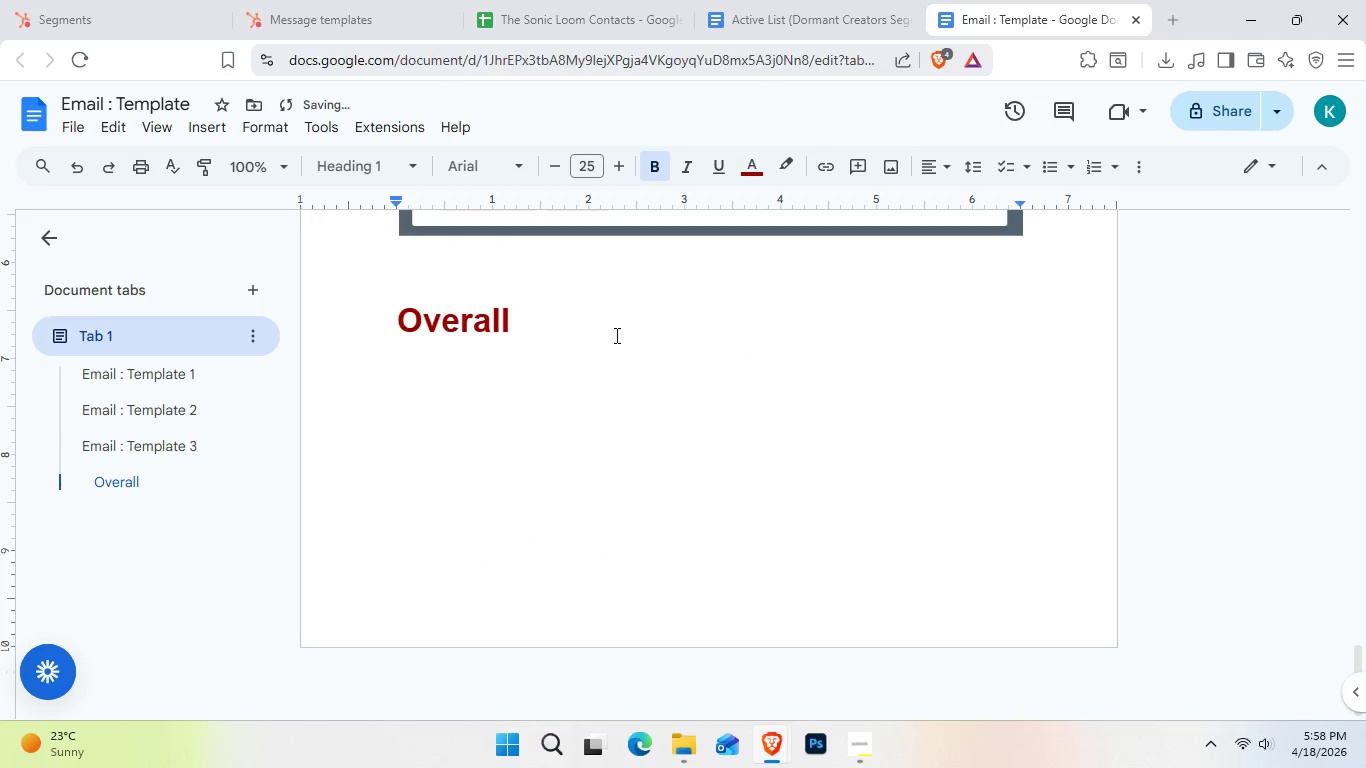 
scroll: coordinate [674, 429], scroll_direction: down, amount: 4.0
 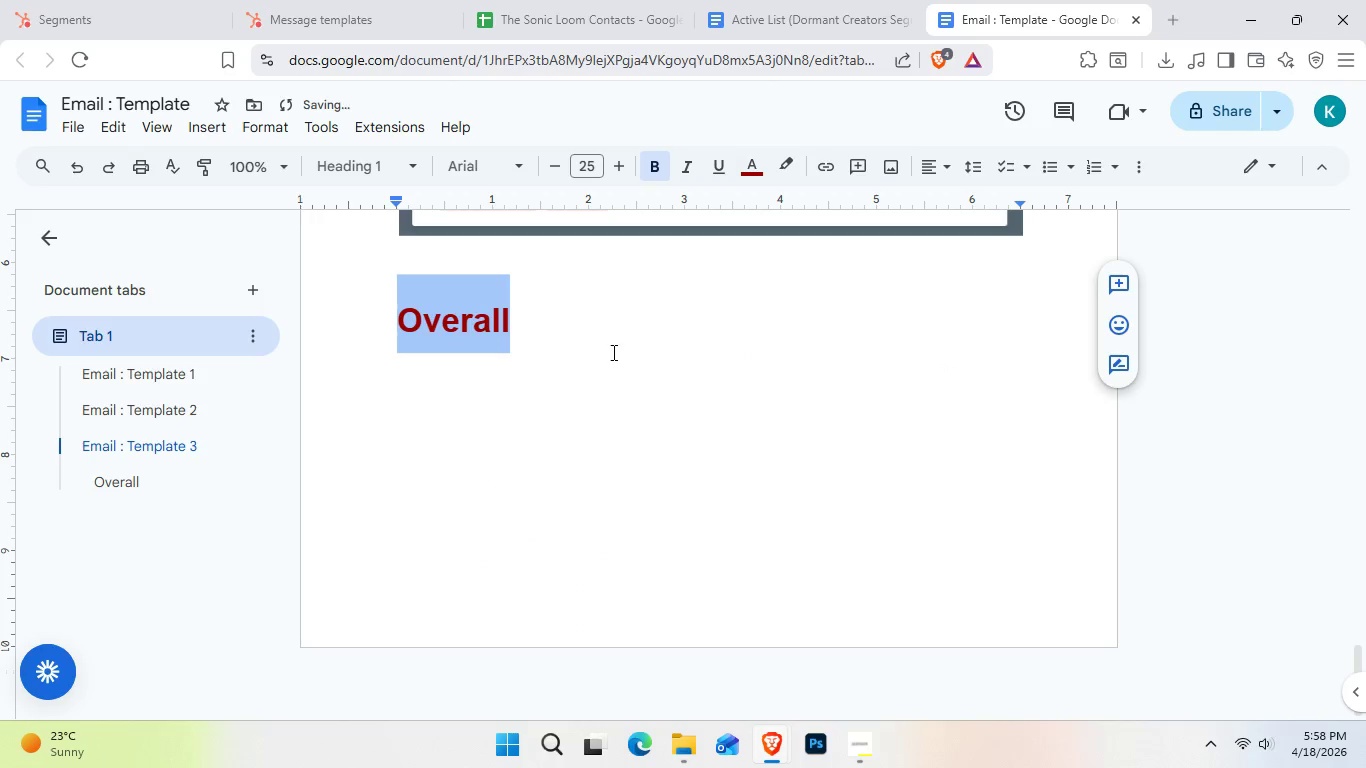 
key(Enter)
 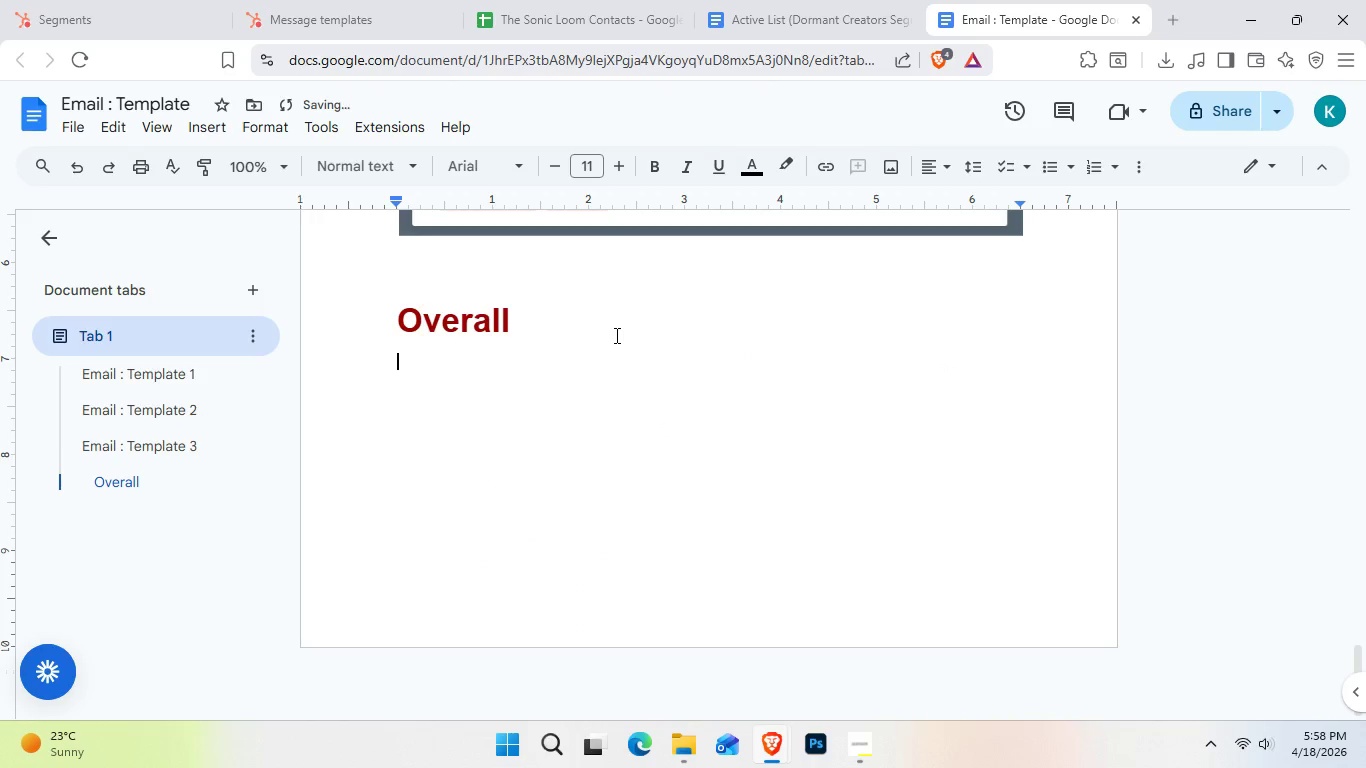 
key(Enter)
 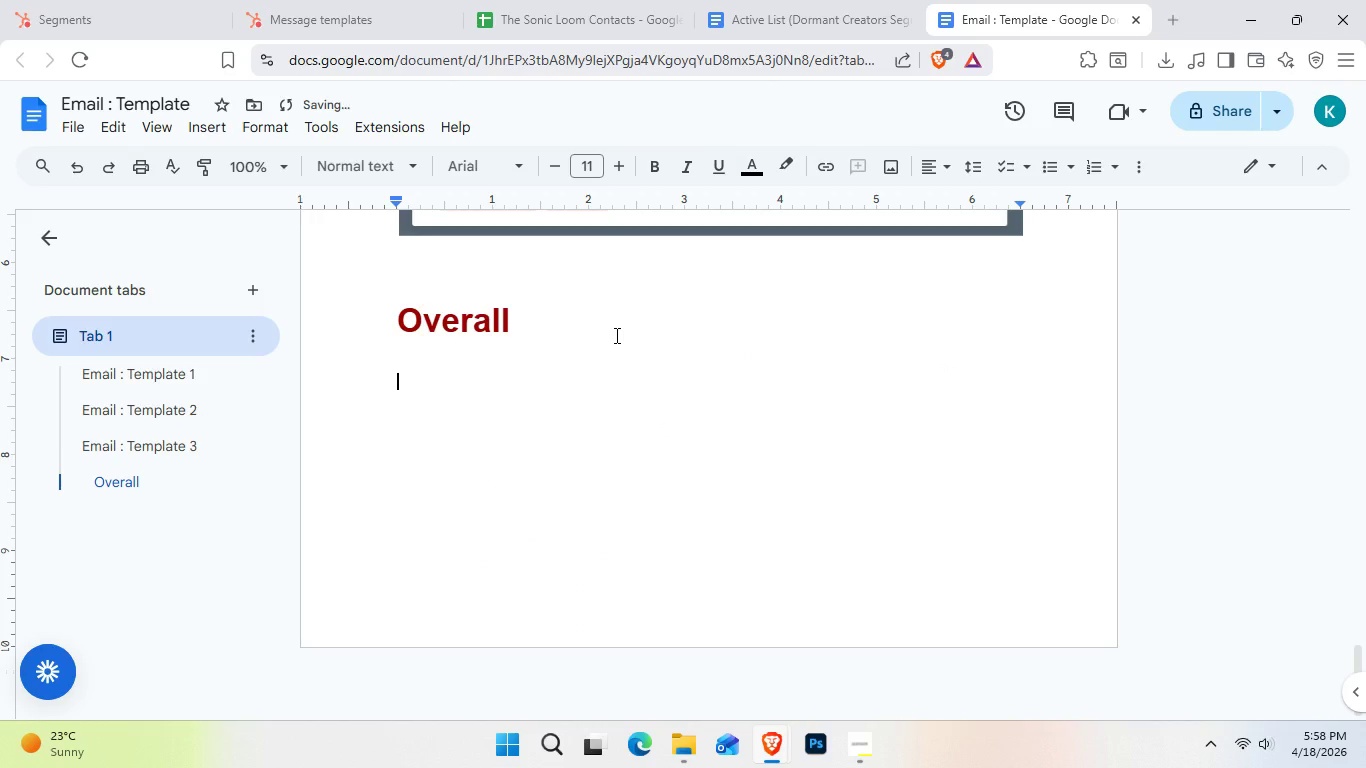 
key(Control+V)
 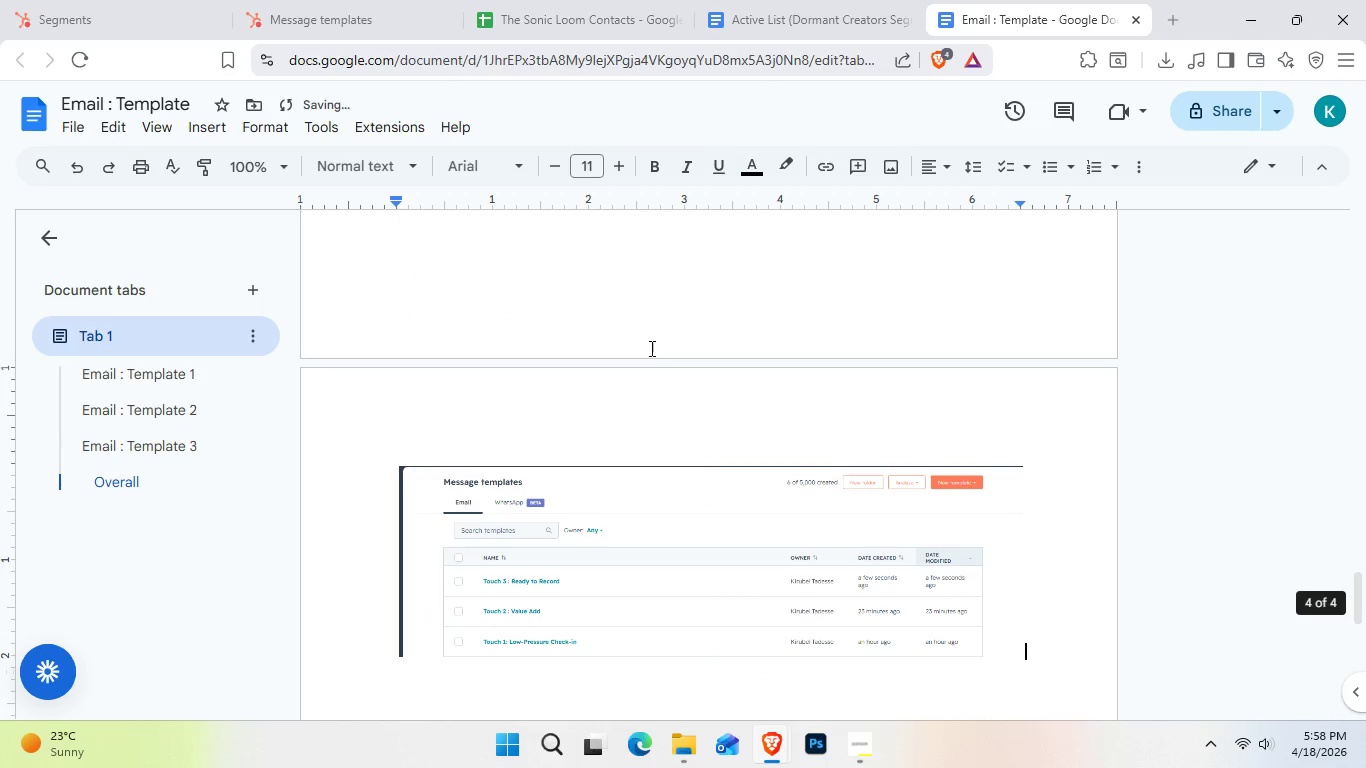 
scroll: coordinate [650, 348], scroll_direction: up, amount: 4.0
 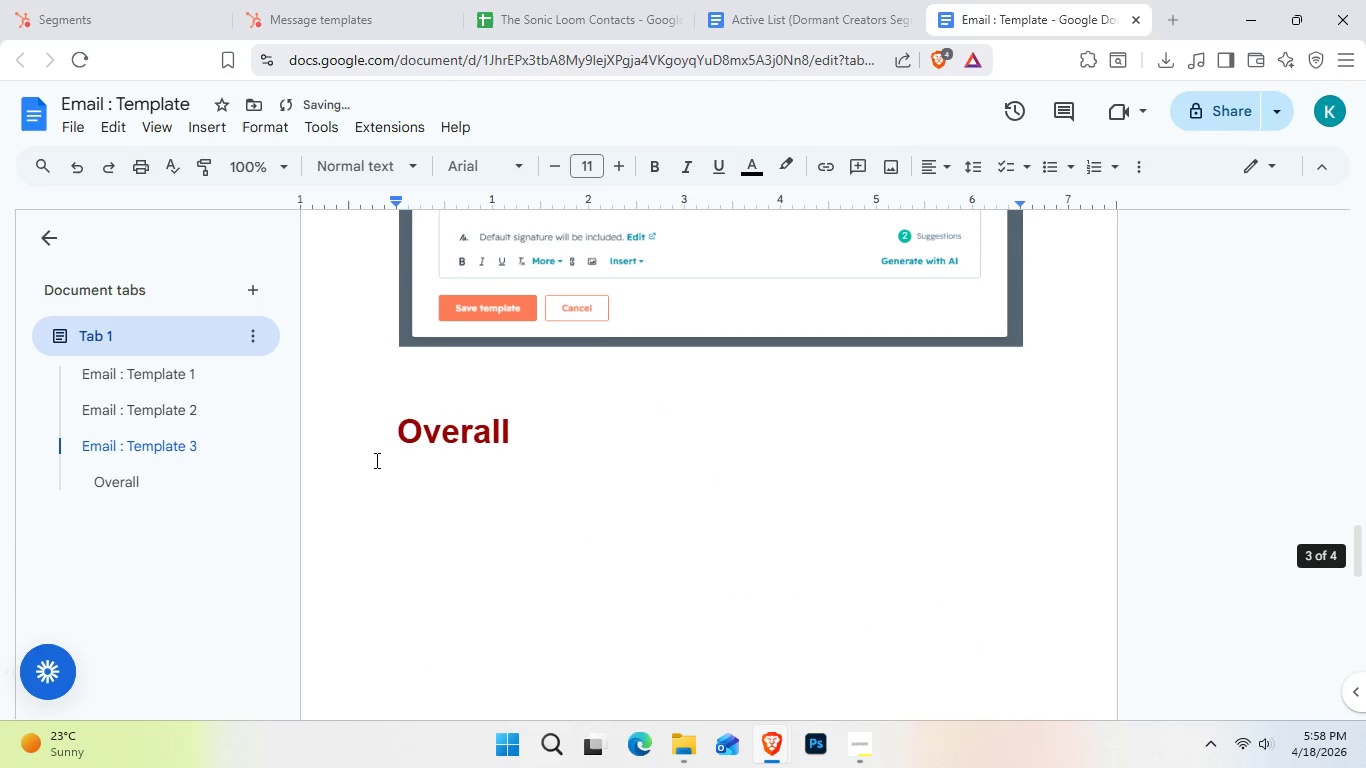 
left_click([380, 449])
 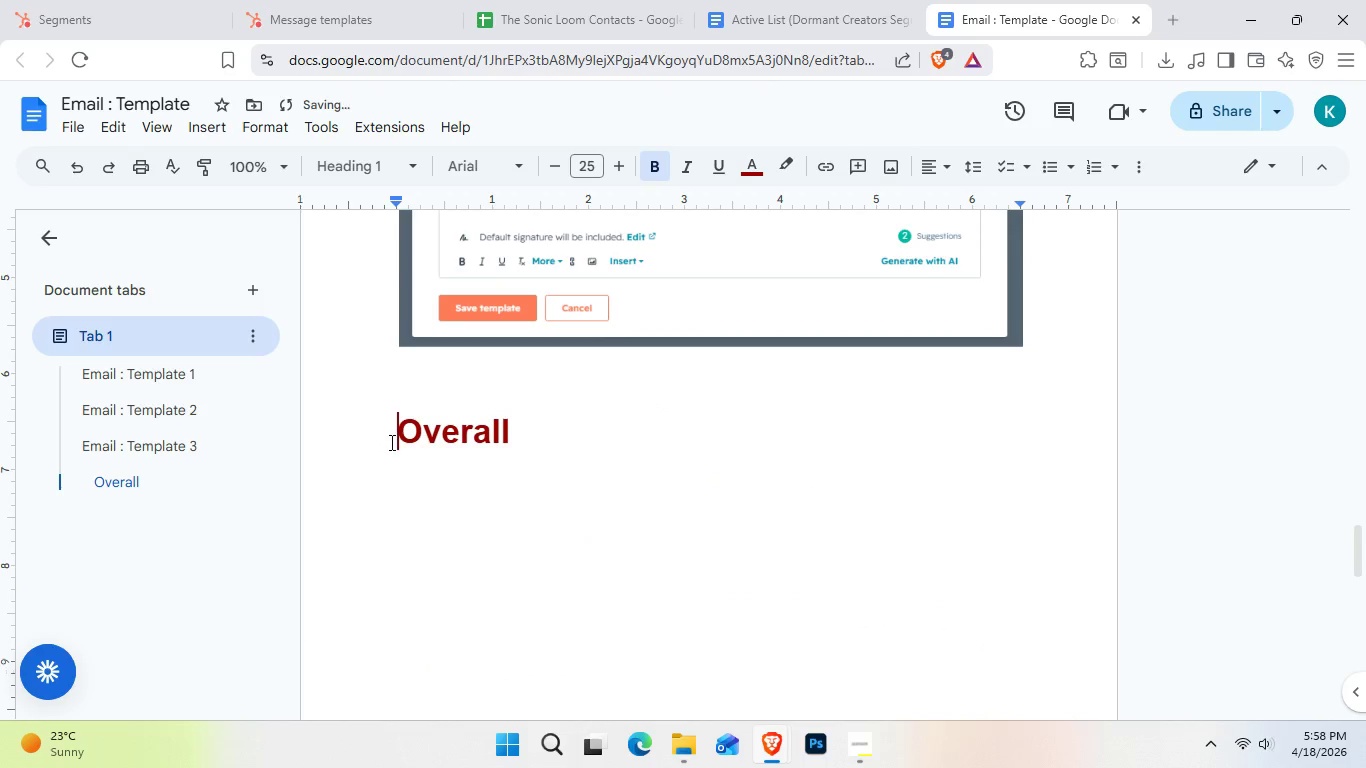 
key(Enter)
 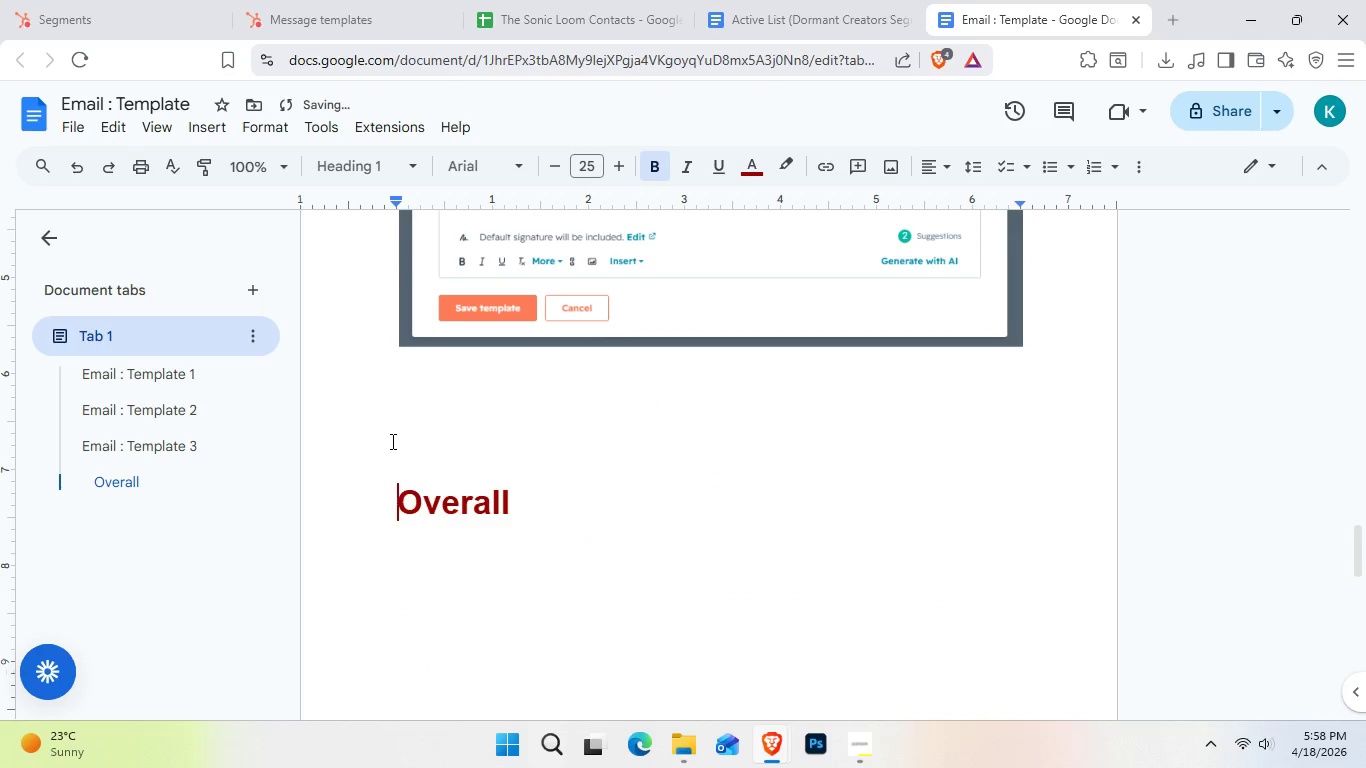 
key(Enter)
 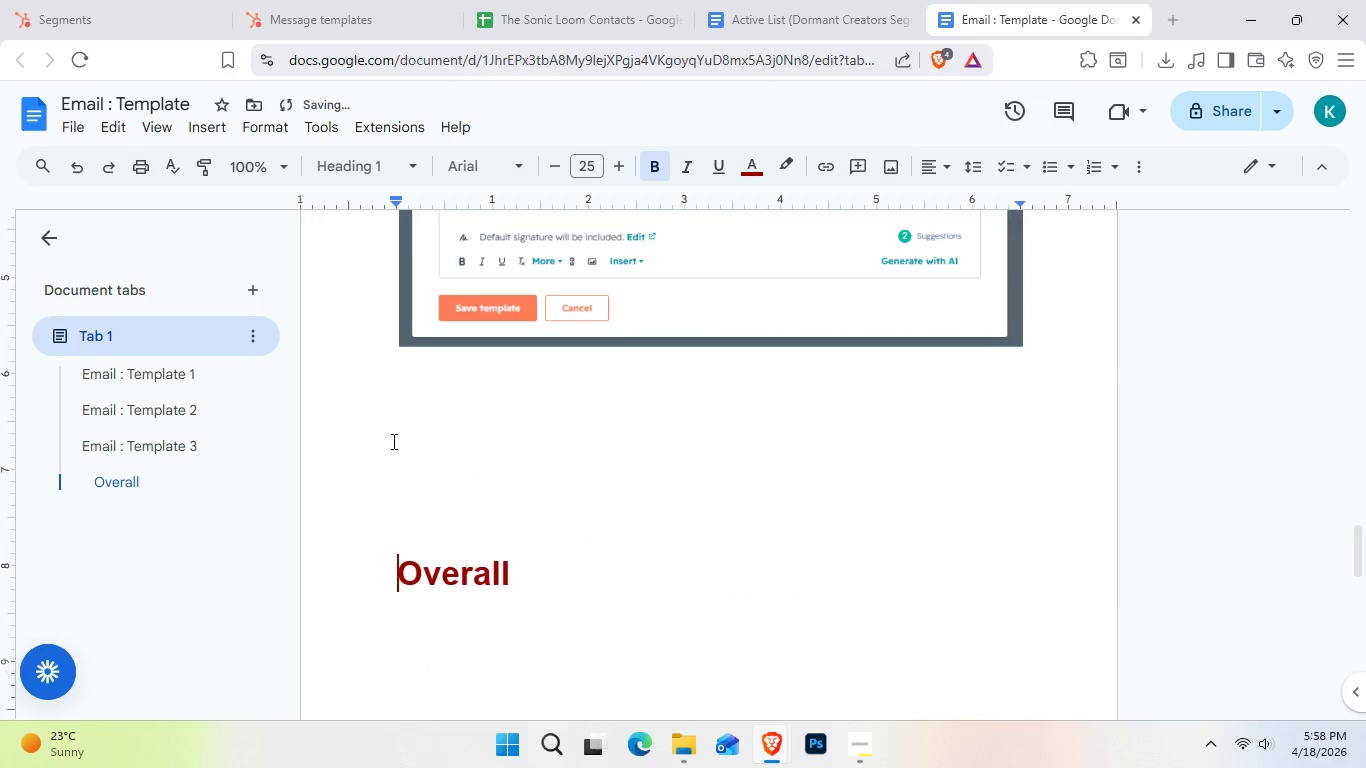 
key(Enter)
 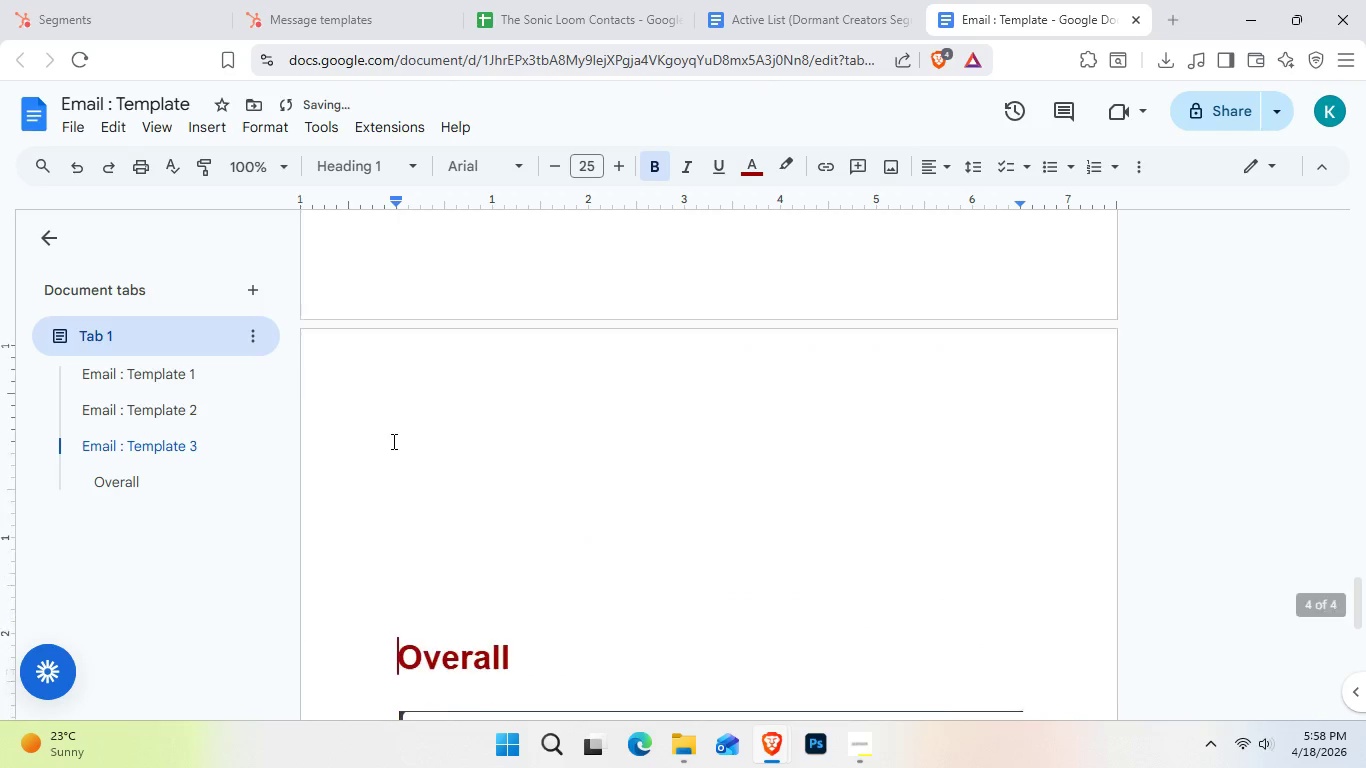 
key(Enter)
 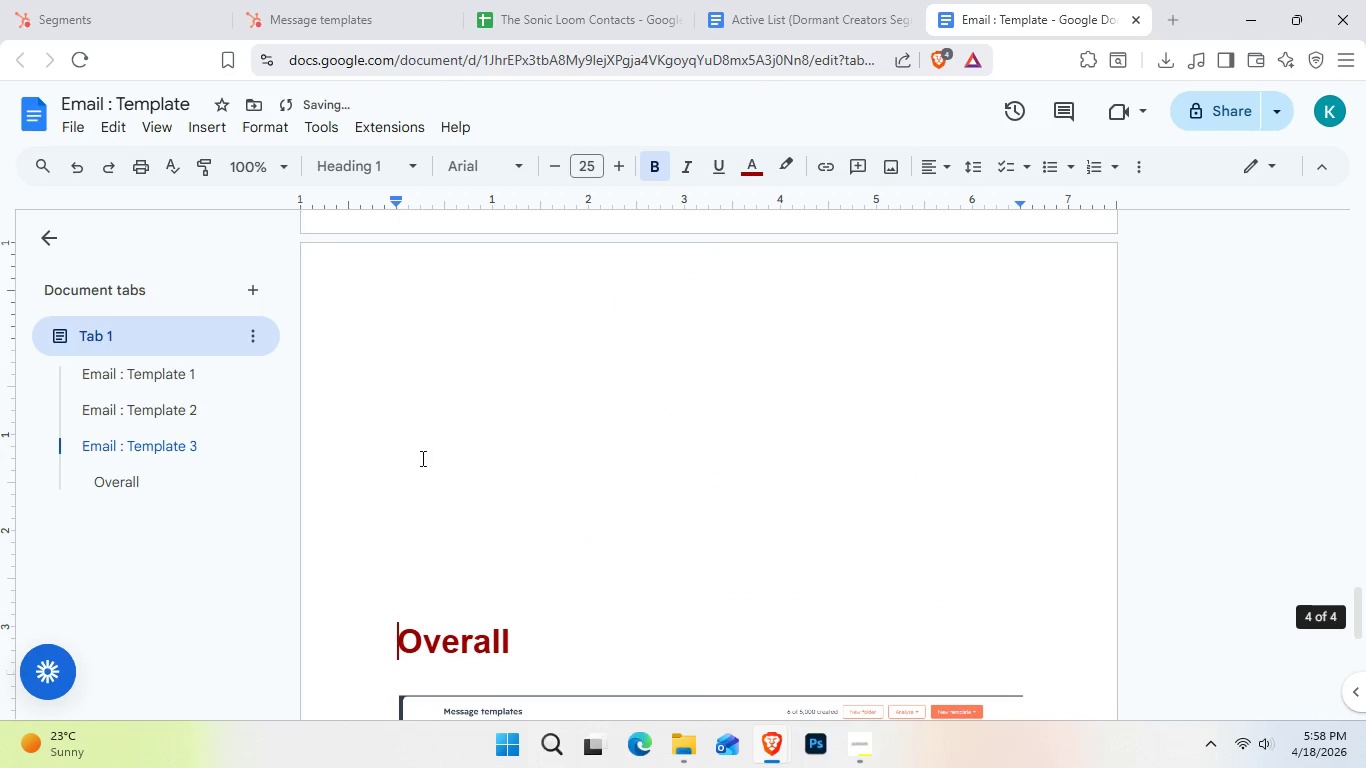 
scroll: coordinate [430, 473], scroll_direction: down, amount: 4.0
 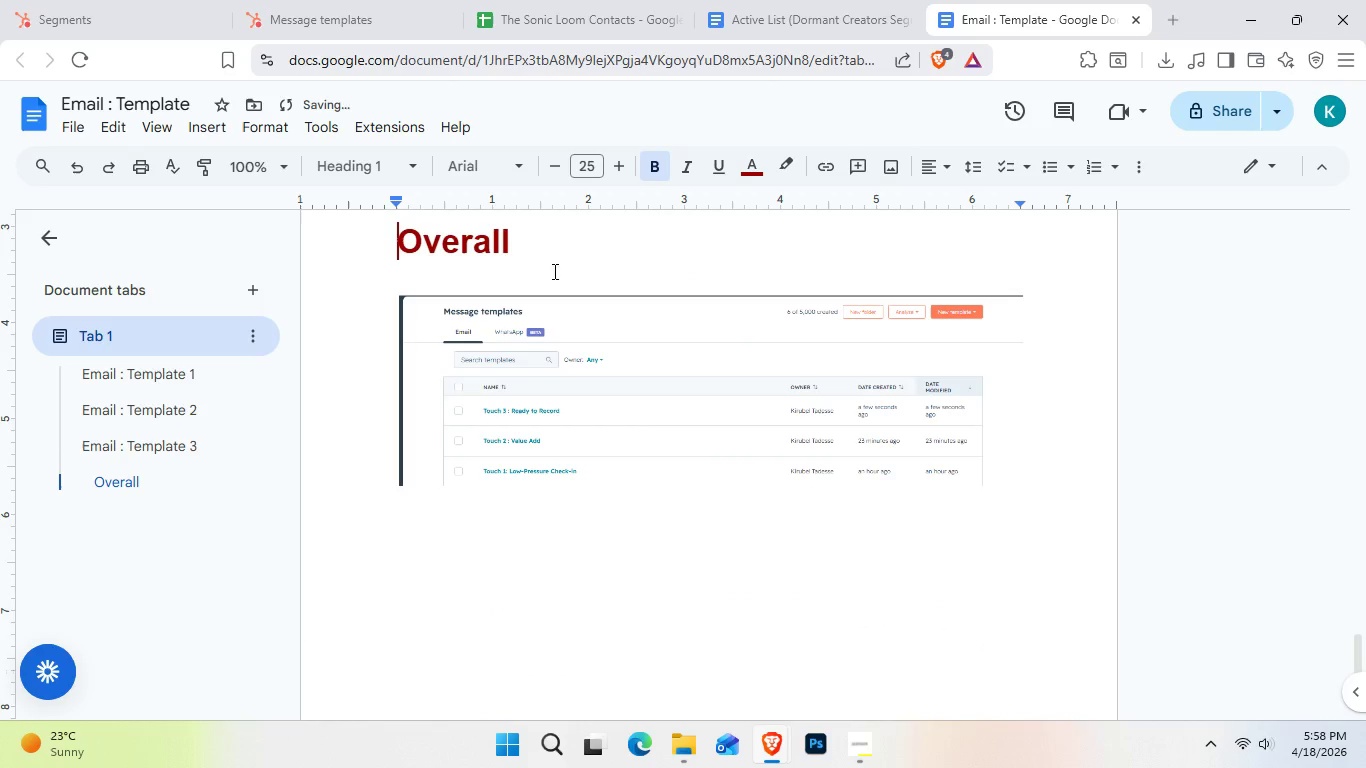 
left_click_drag(start_coordinate=[570, 249], to_coordinate=[356, 249])
 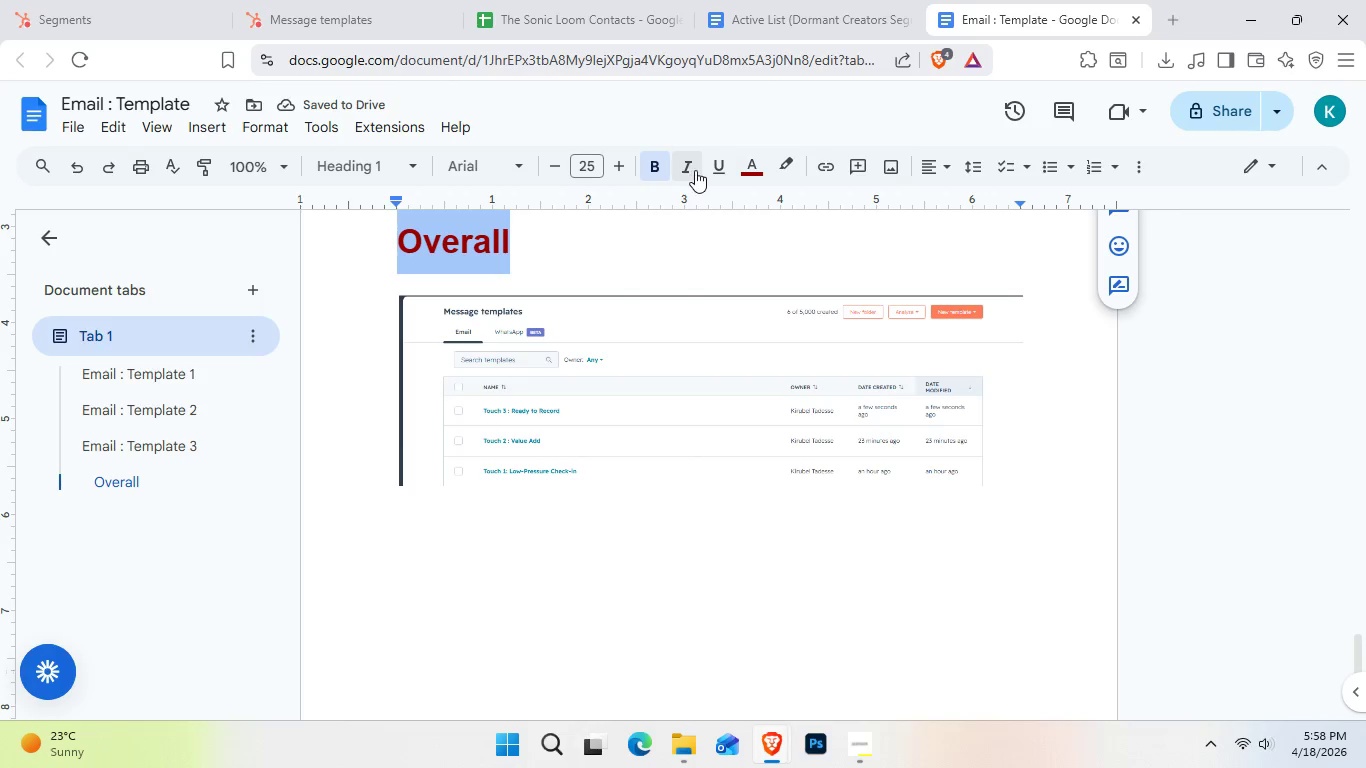 
left_click([715, 166])
 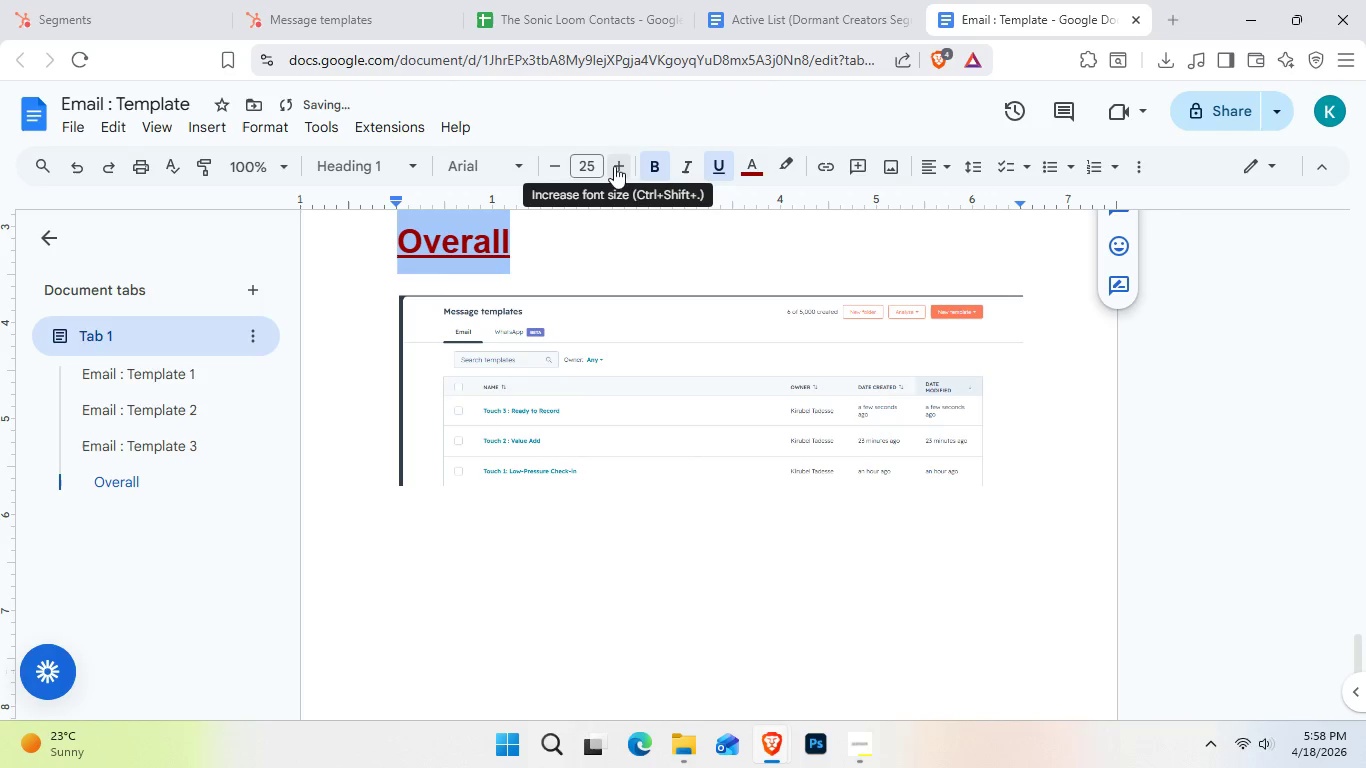 
left_click([498, 160])
 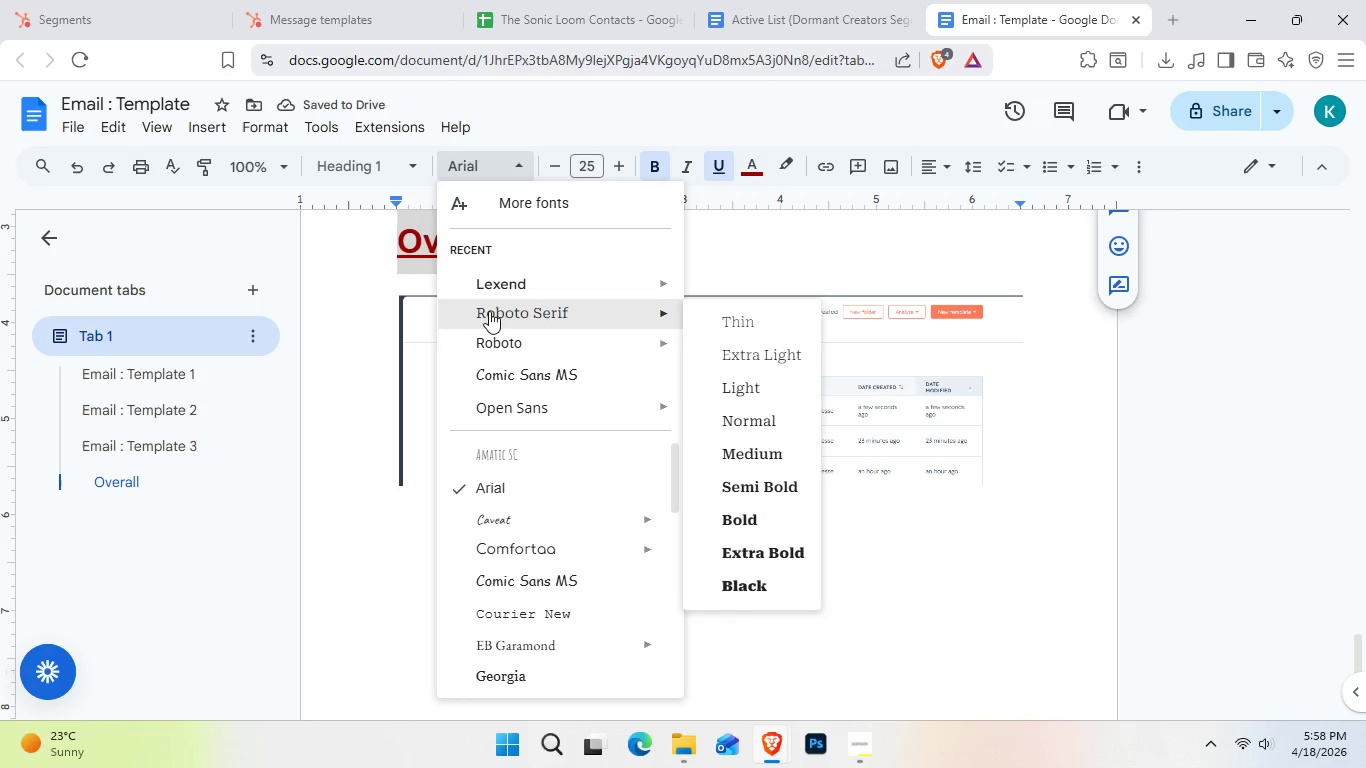 
left_click([499, 286])
 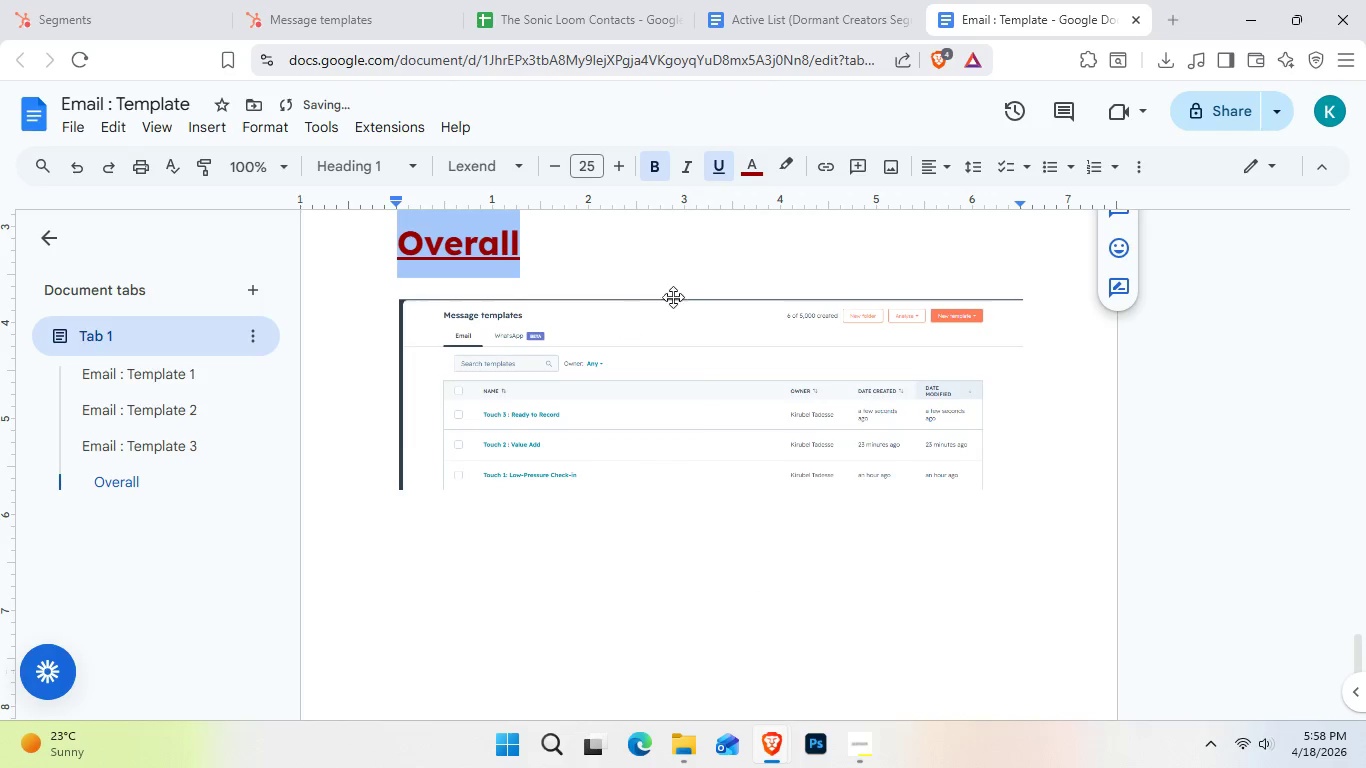 
left_click([693, 262])
 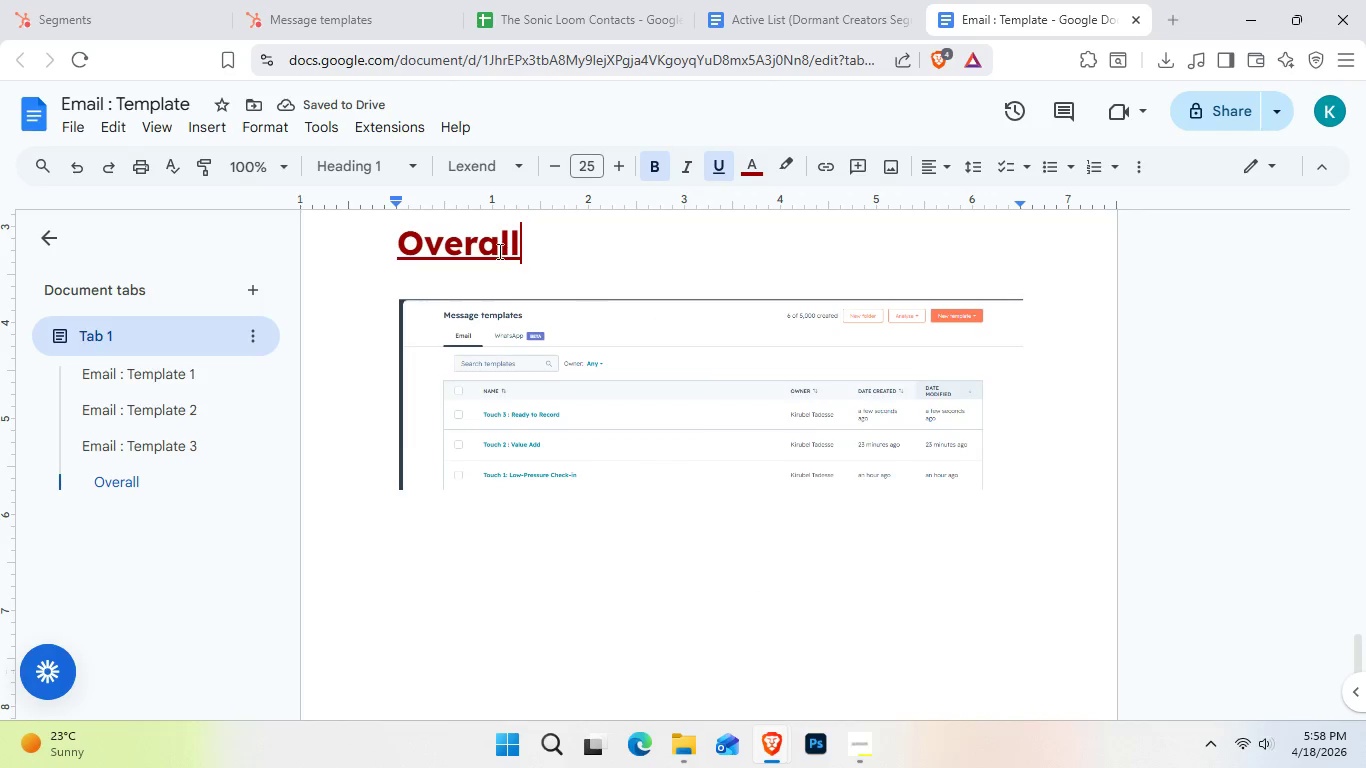 
left_click([357, 26])
 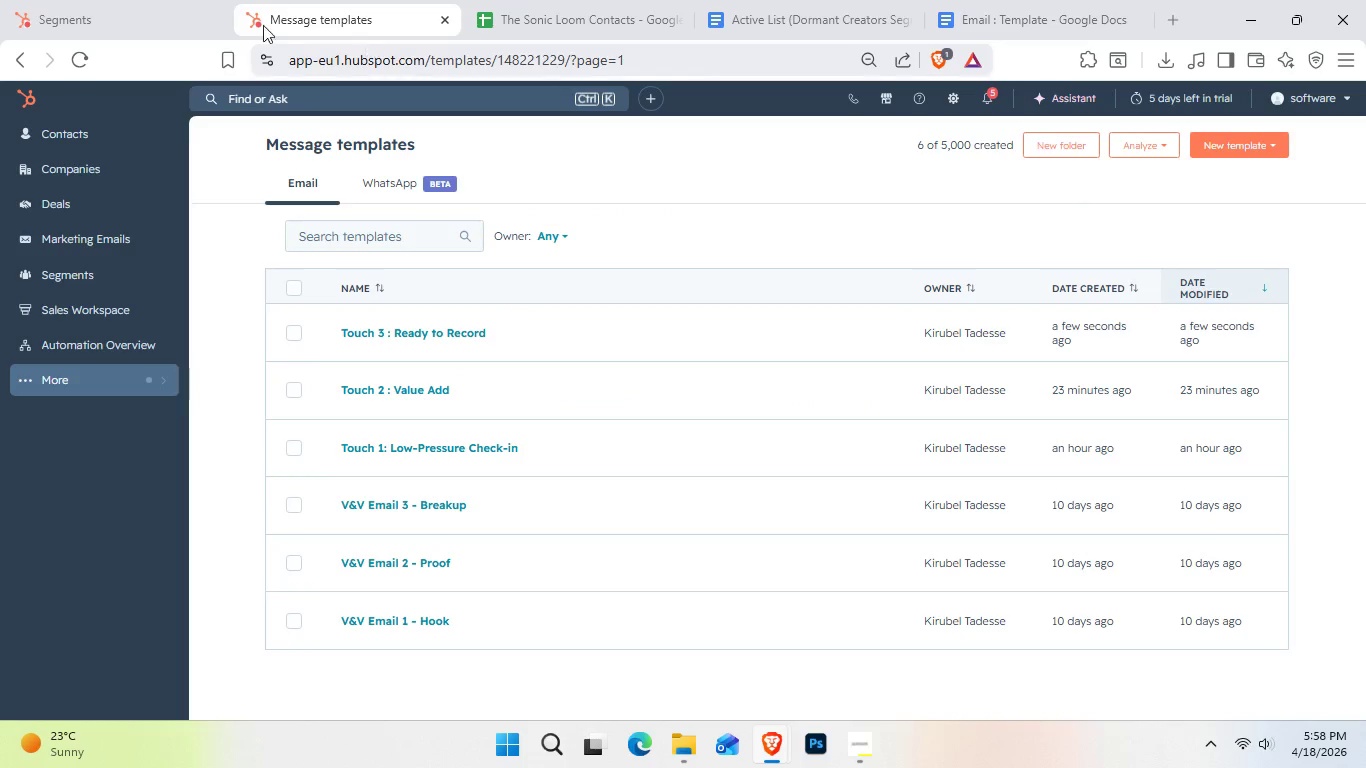 
left_click([123, 22])
 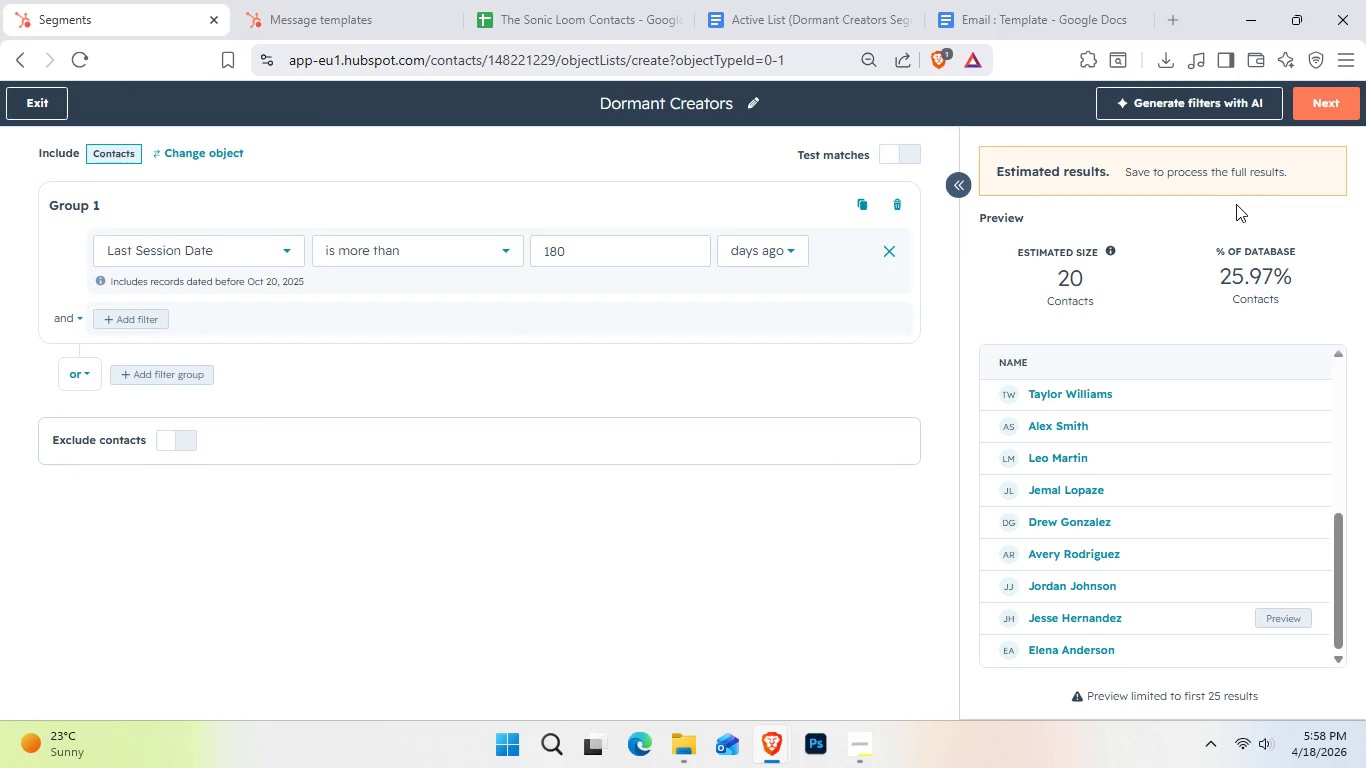 
wait(10.83)
 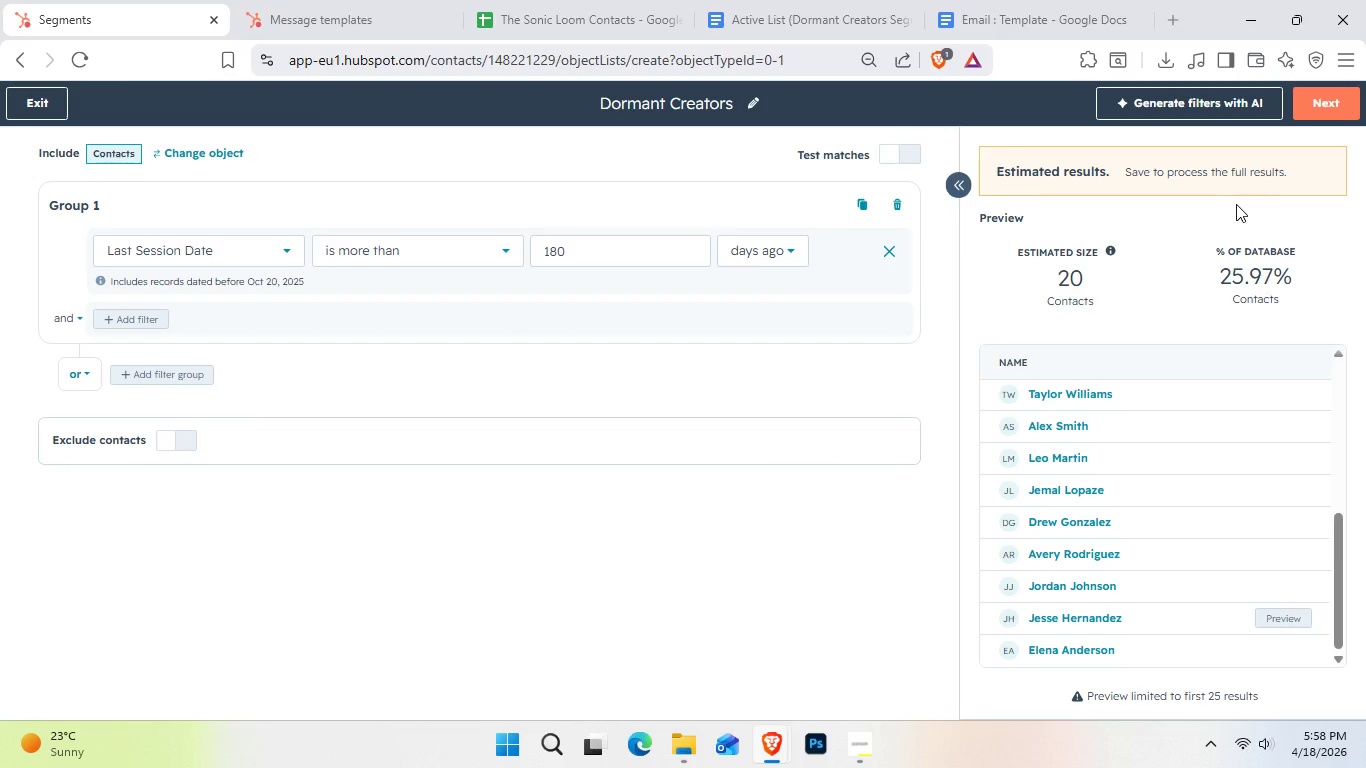 
left_click([1333, 103])
 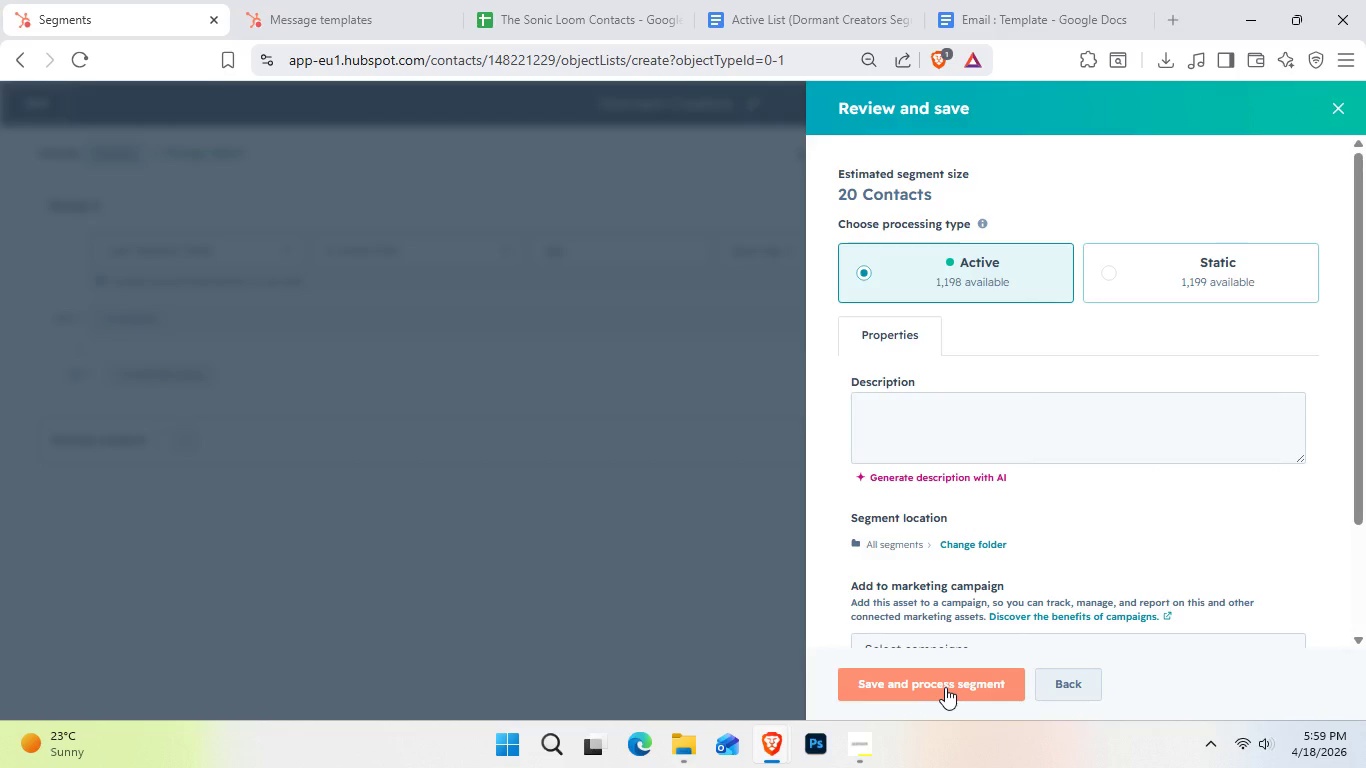 
wait(5.81)
 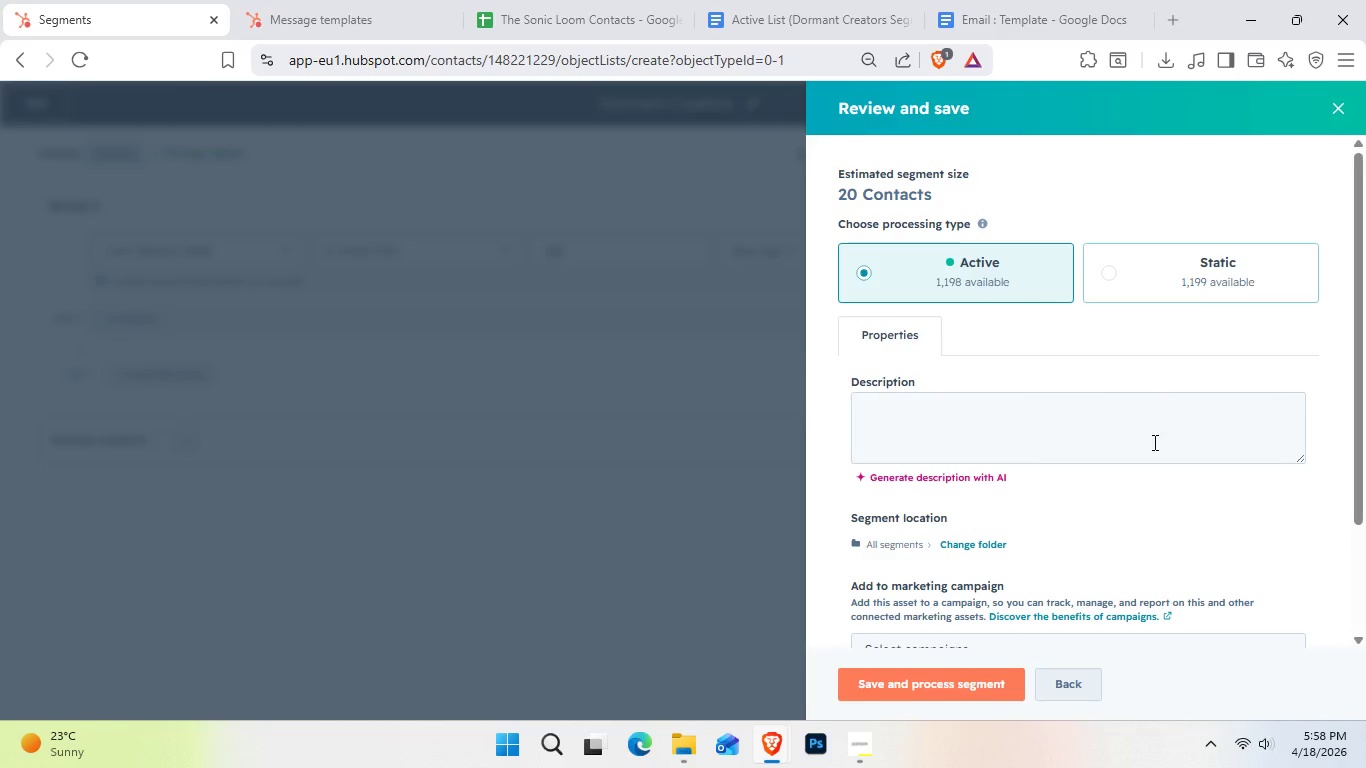 
left_click([945, 687])
 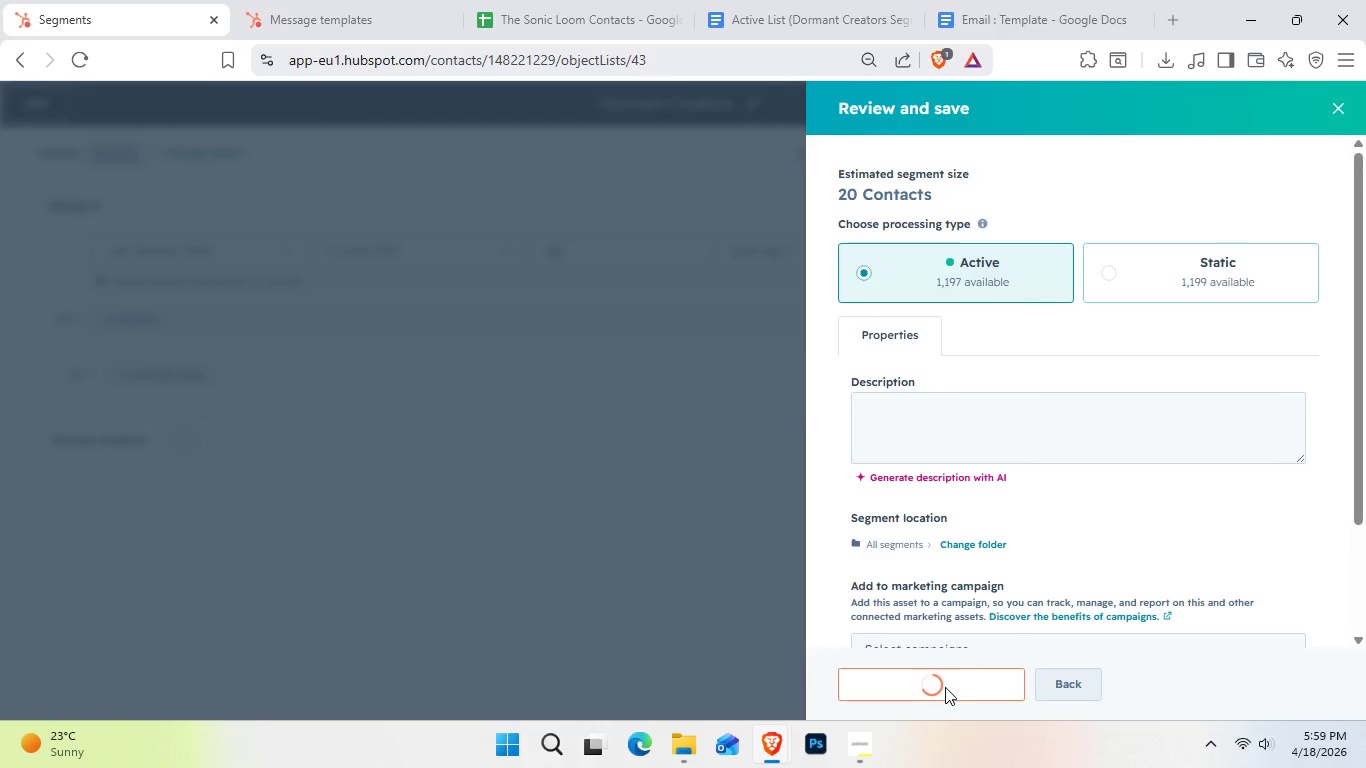 
scroll: coordinate [1018, 610], scroll_direction: down, amount: 1.0
 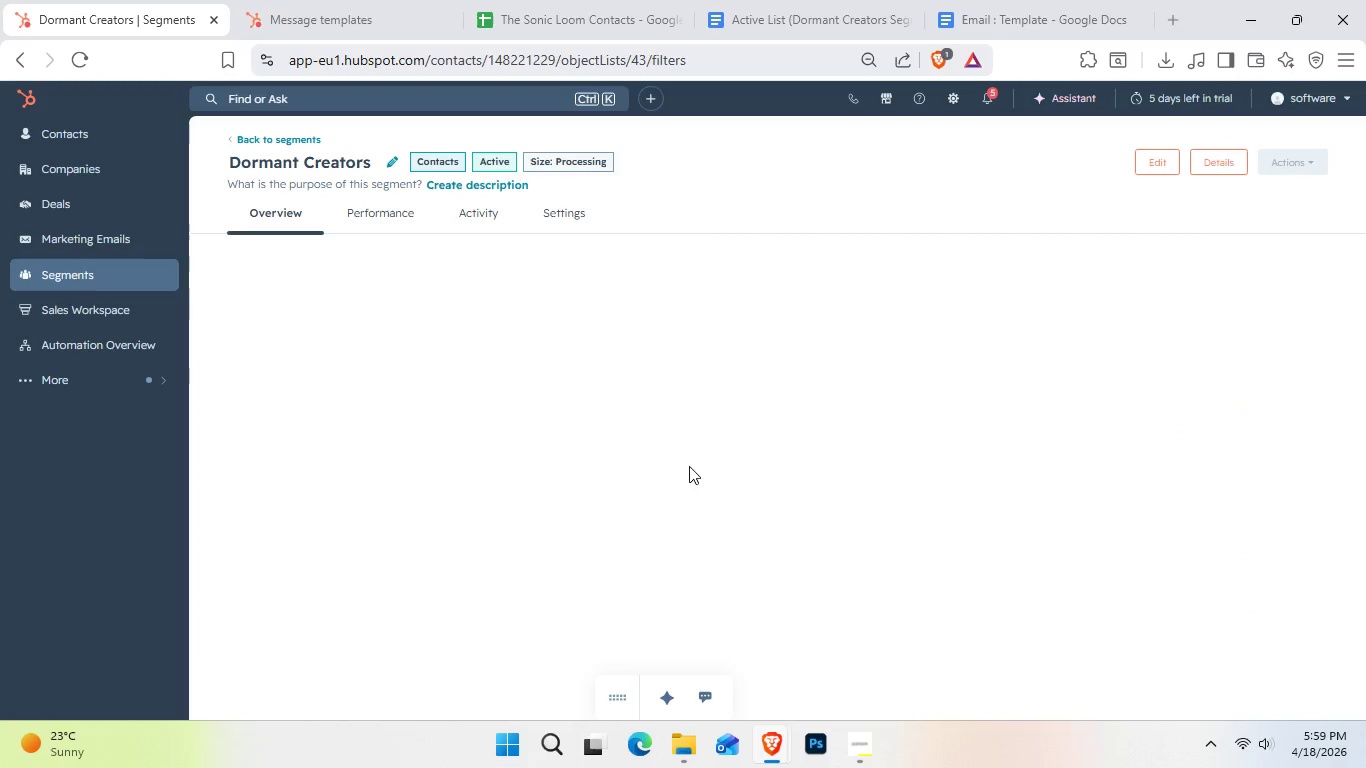 
mouse_move([568, 467])
 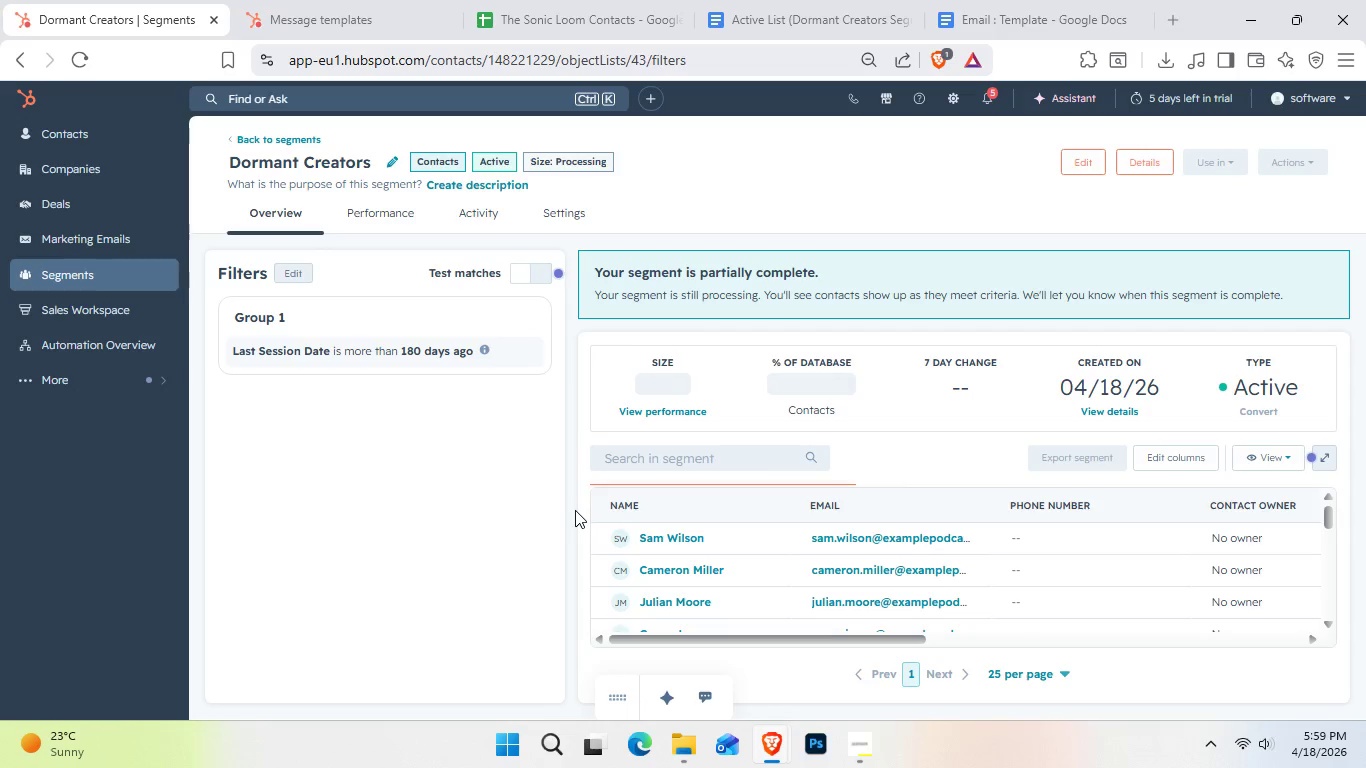 
scroll: coordinate [791, 587], scroll_direction: down, amount: 1.0
 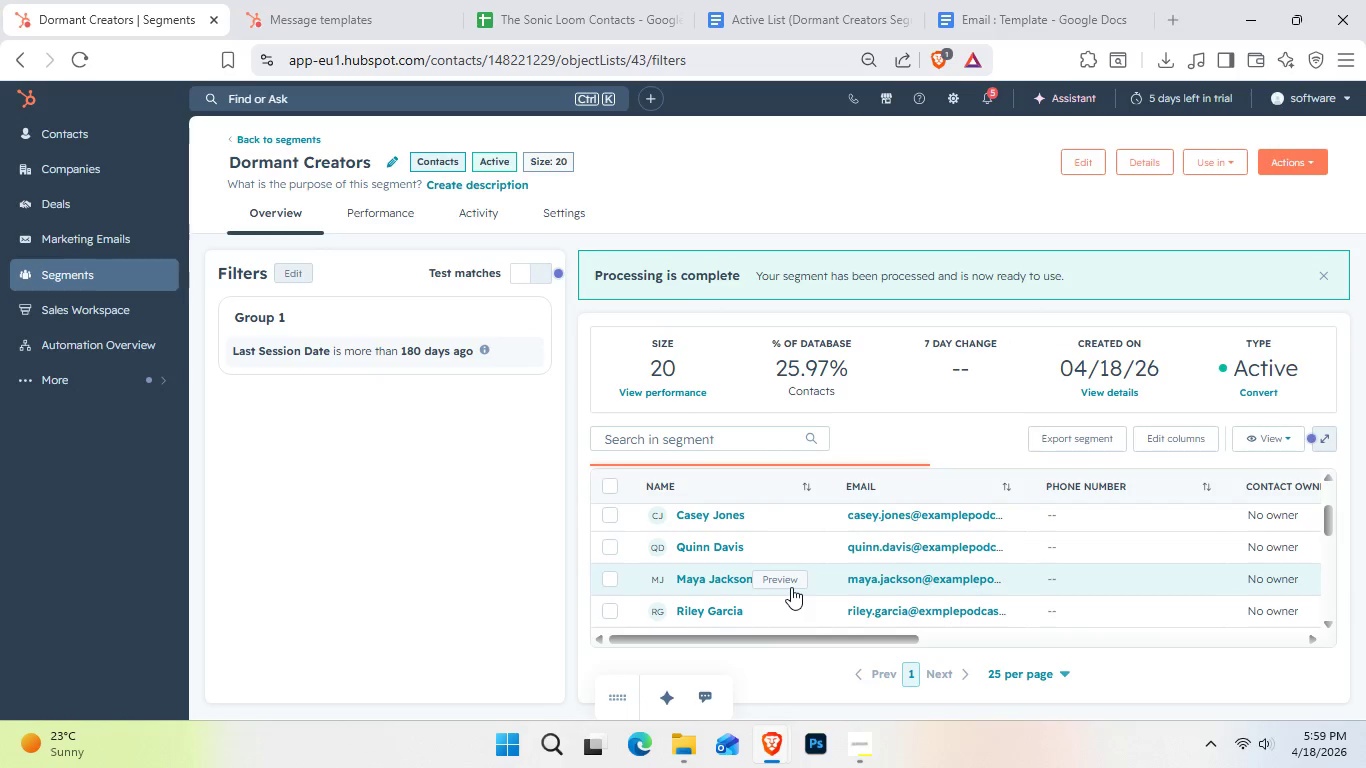 
scroll: coordinate [791, 587], scroll_direction: up, amount: 1.0
 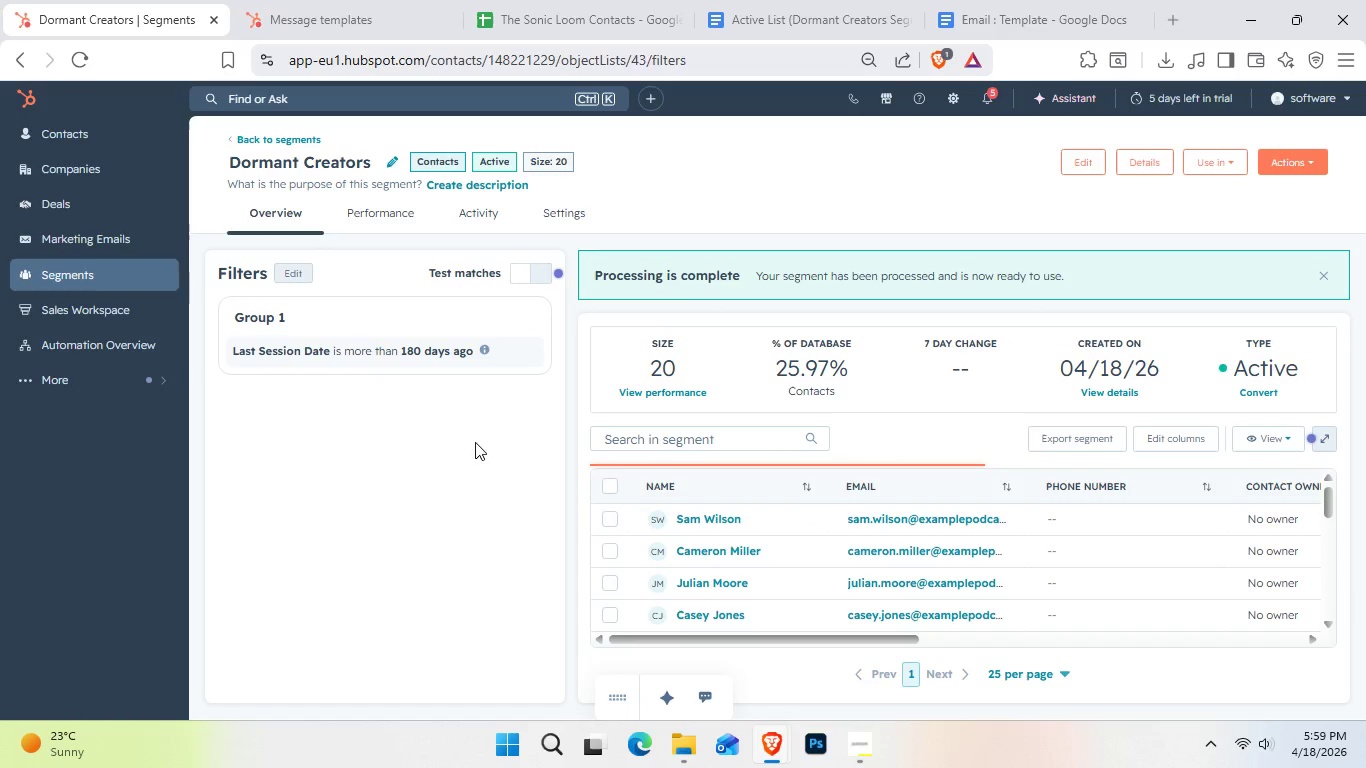 
key(Control+Shift+S)
 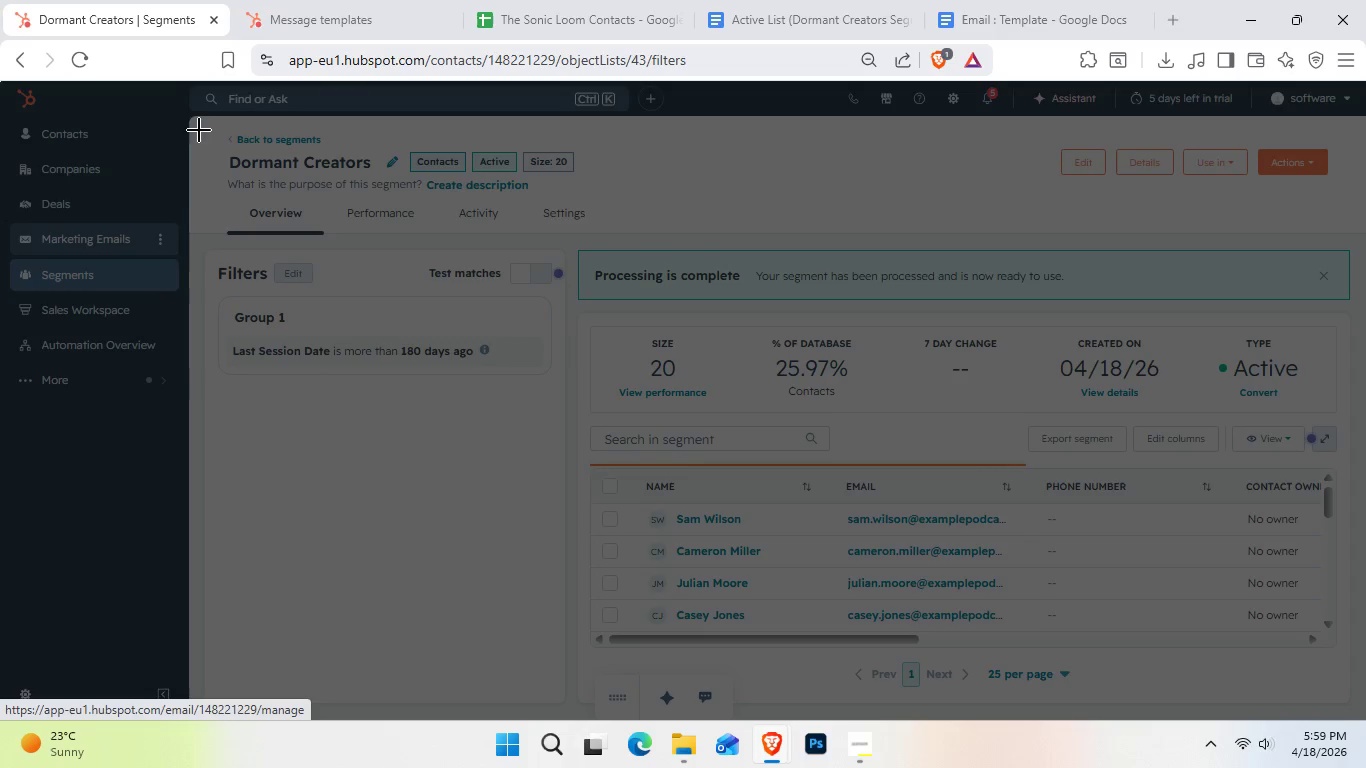 
left_click_drag(start_coordinate=[197, 120], to_coordinate=[1364, 701])
 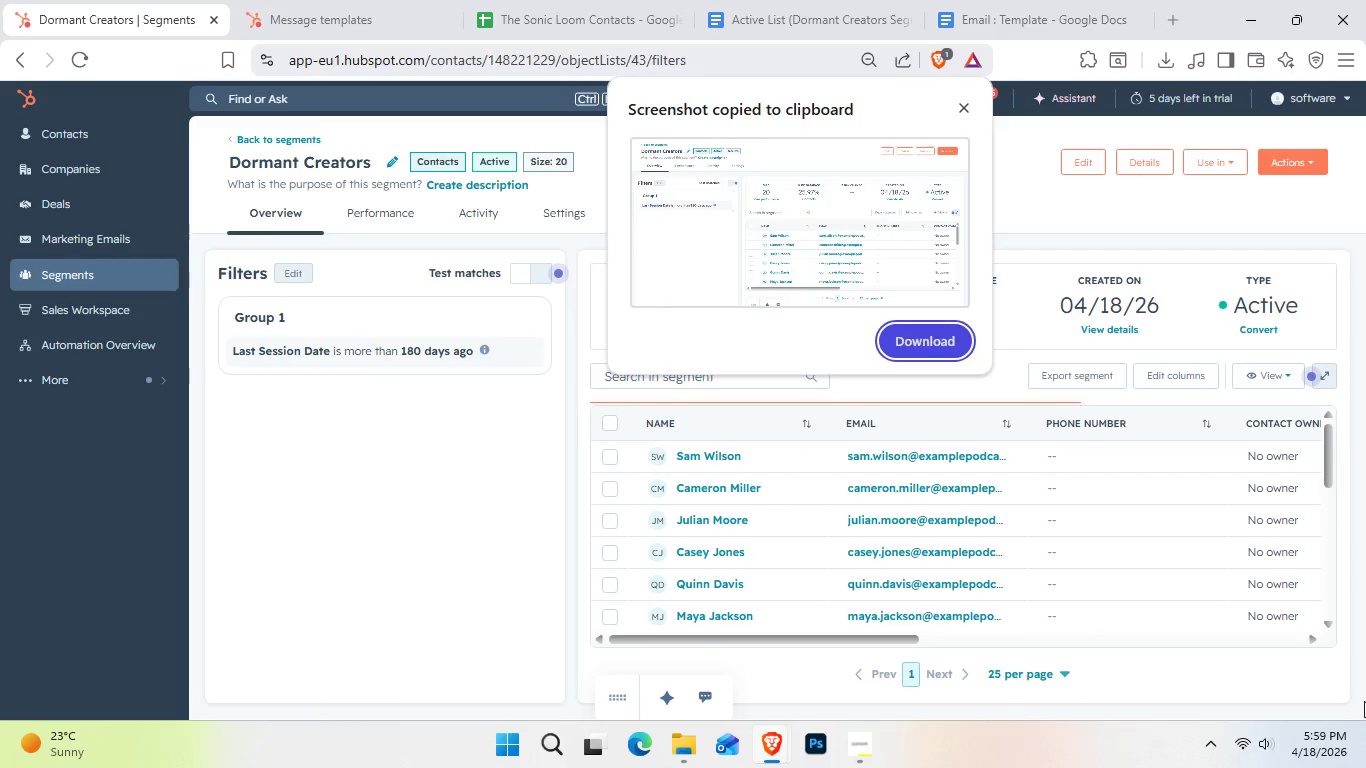 
key(Control+C)
 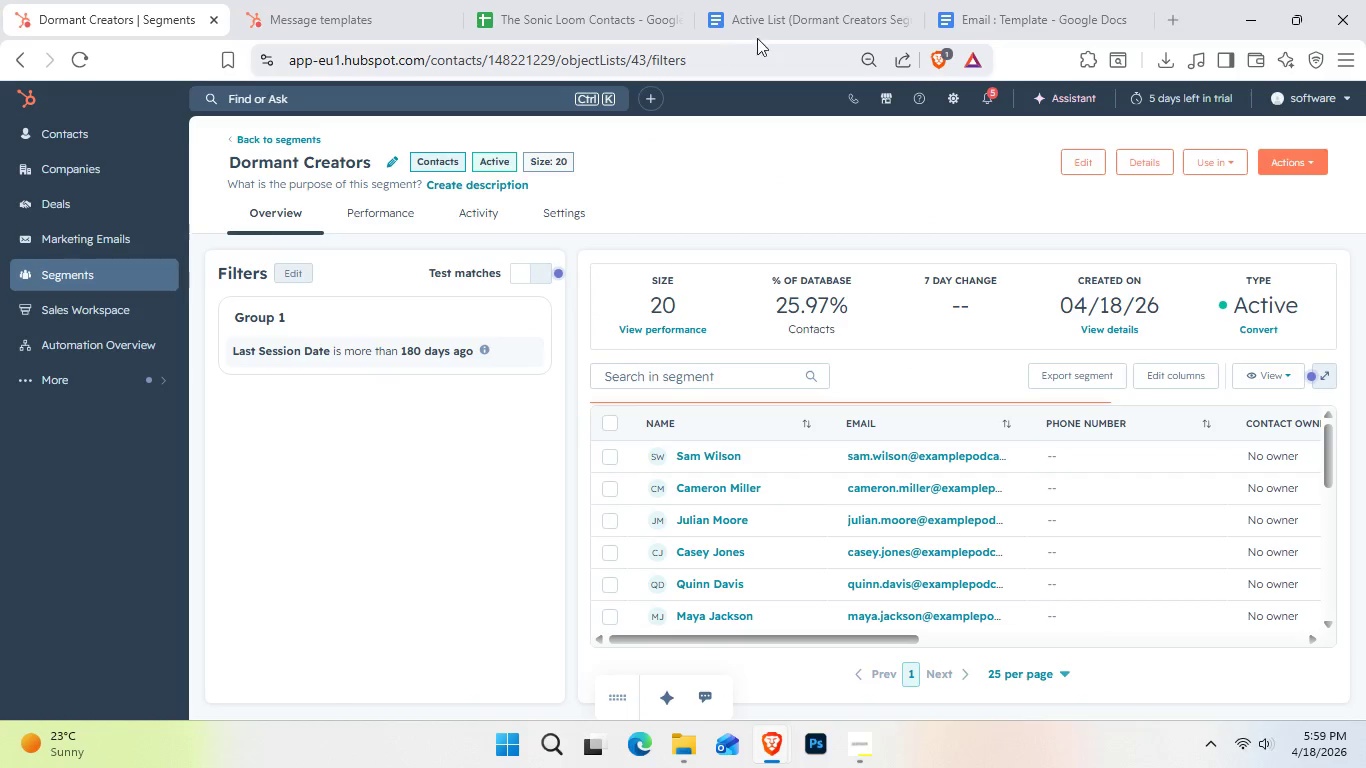 
left_click([815, 17])
 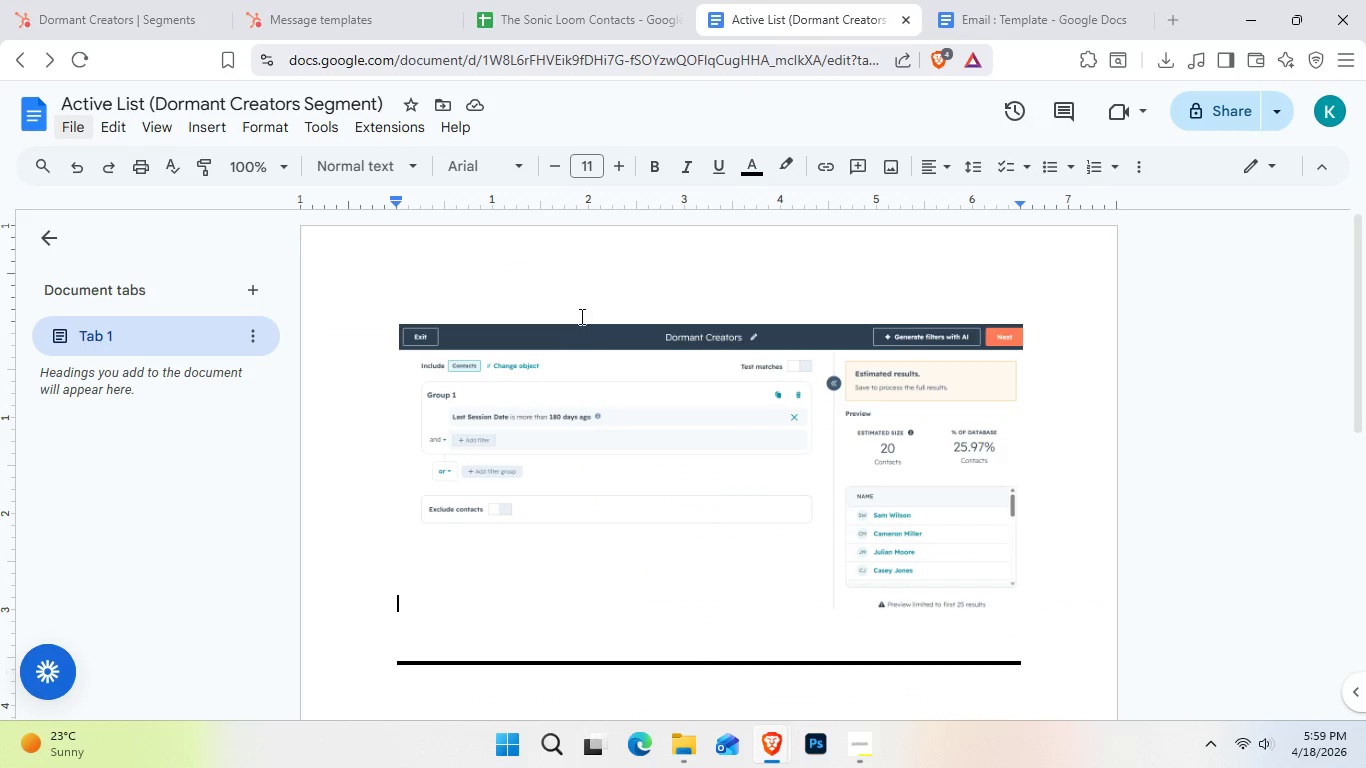 
scroll: coordinate [596, 376], scroll_direction: down, amount: 4.0
 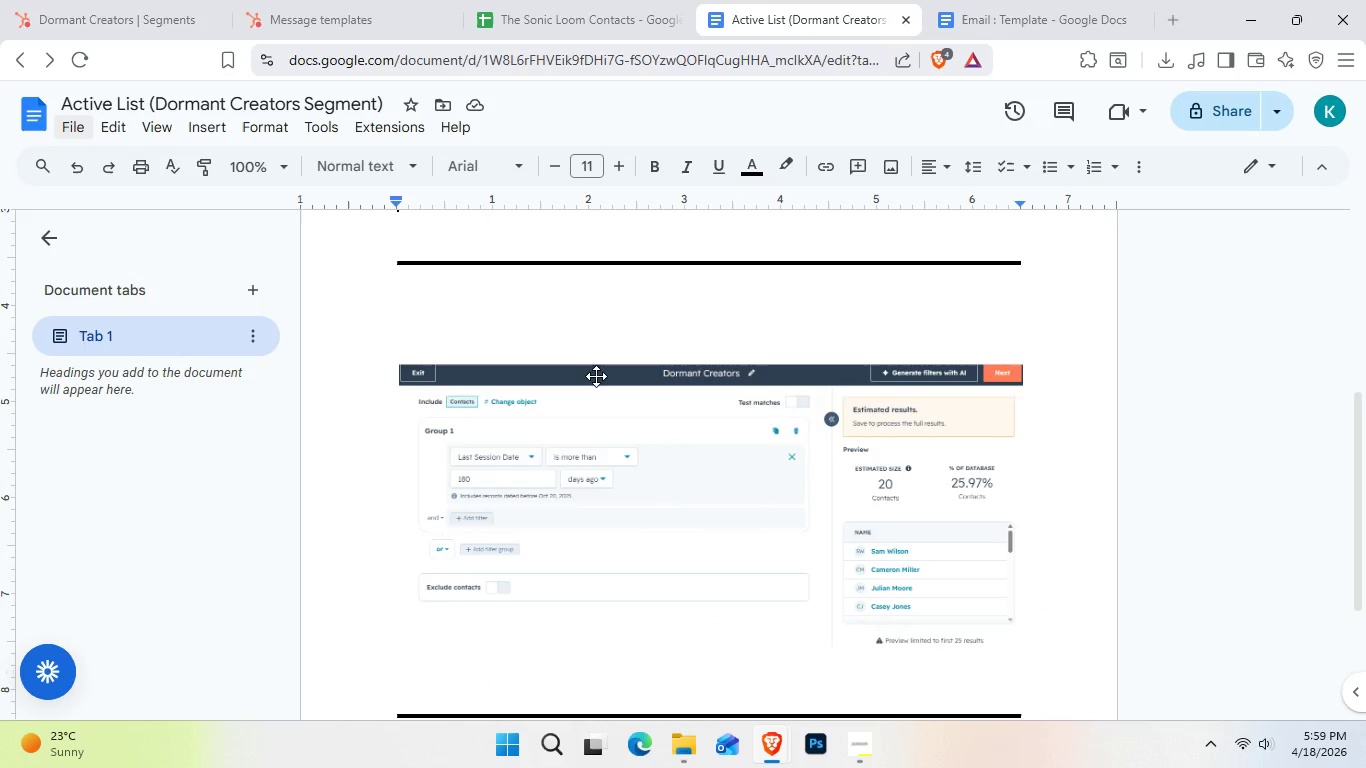 
scroll: coordinate [596, 376], scroll_direction: up, amount: 9.0
 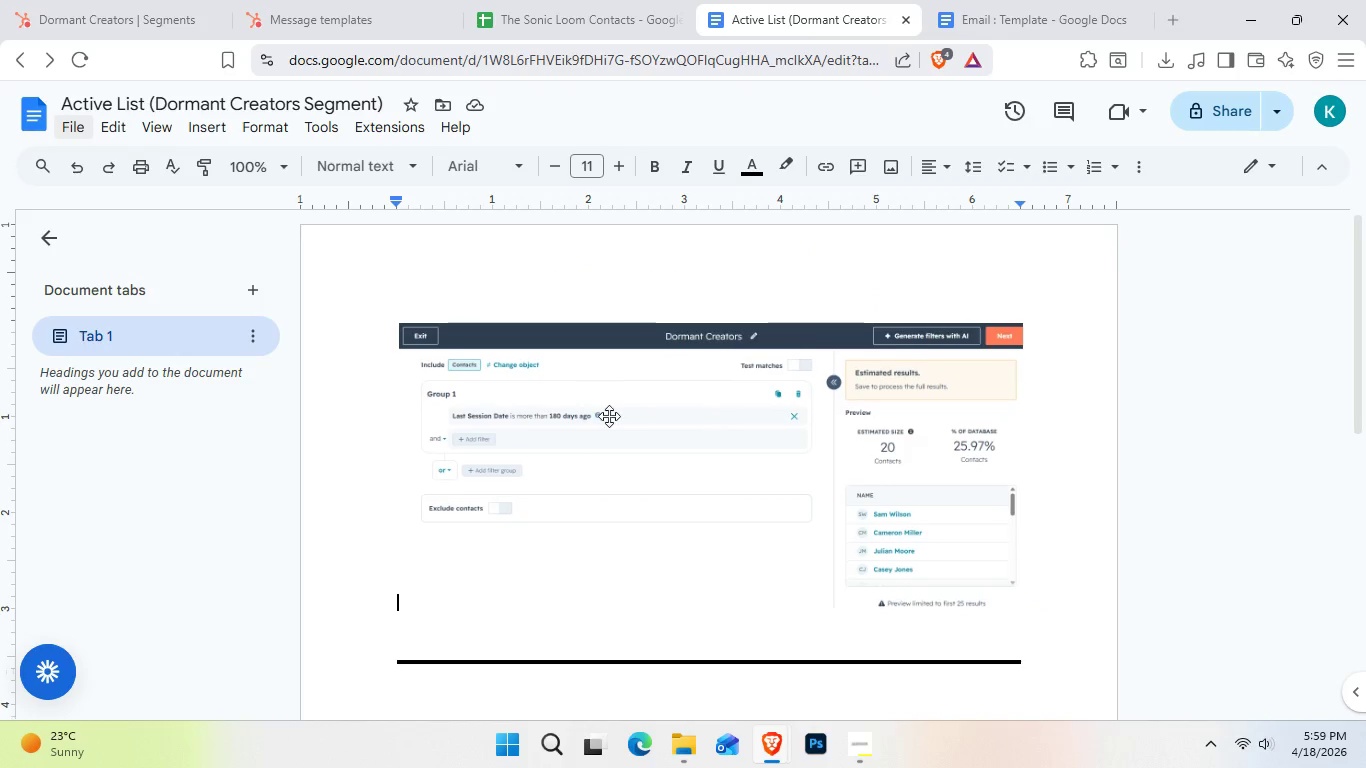 
left_click([632, 551])
 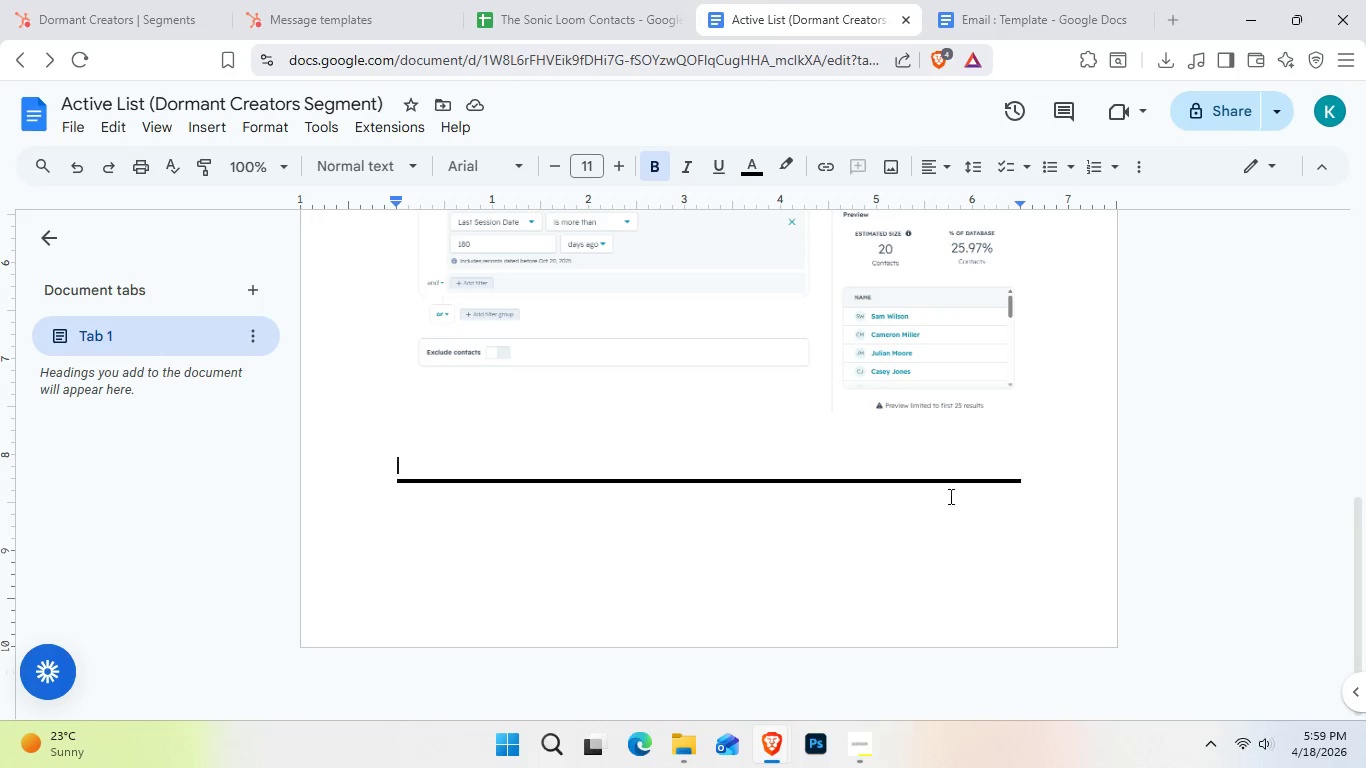 
scroll: coordinate [607, 423], scroll_direction: down, amount: 10.0
 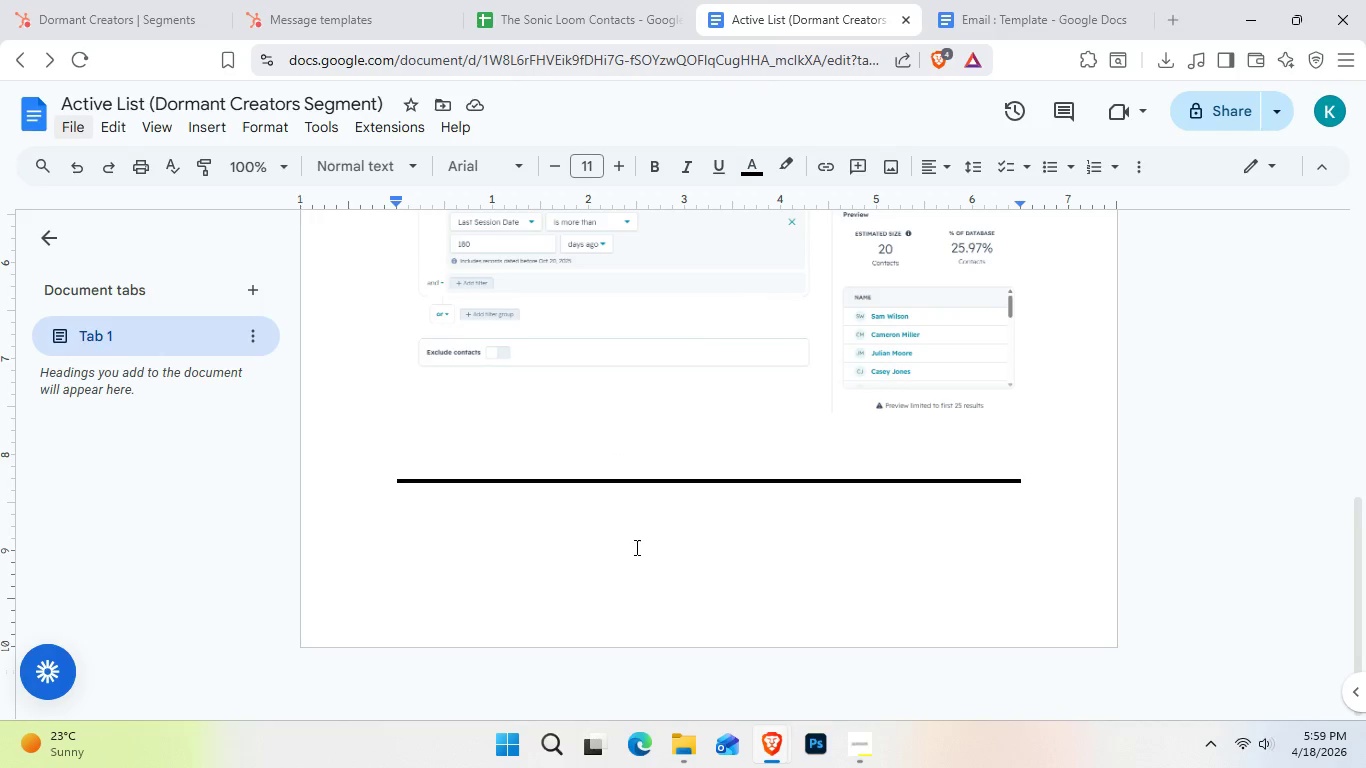 
left_click([1024, 478])
 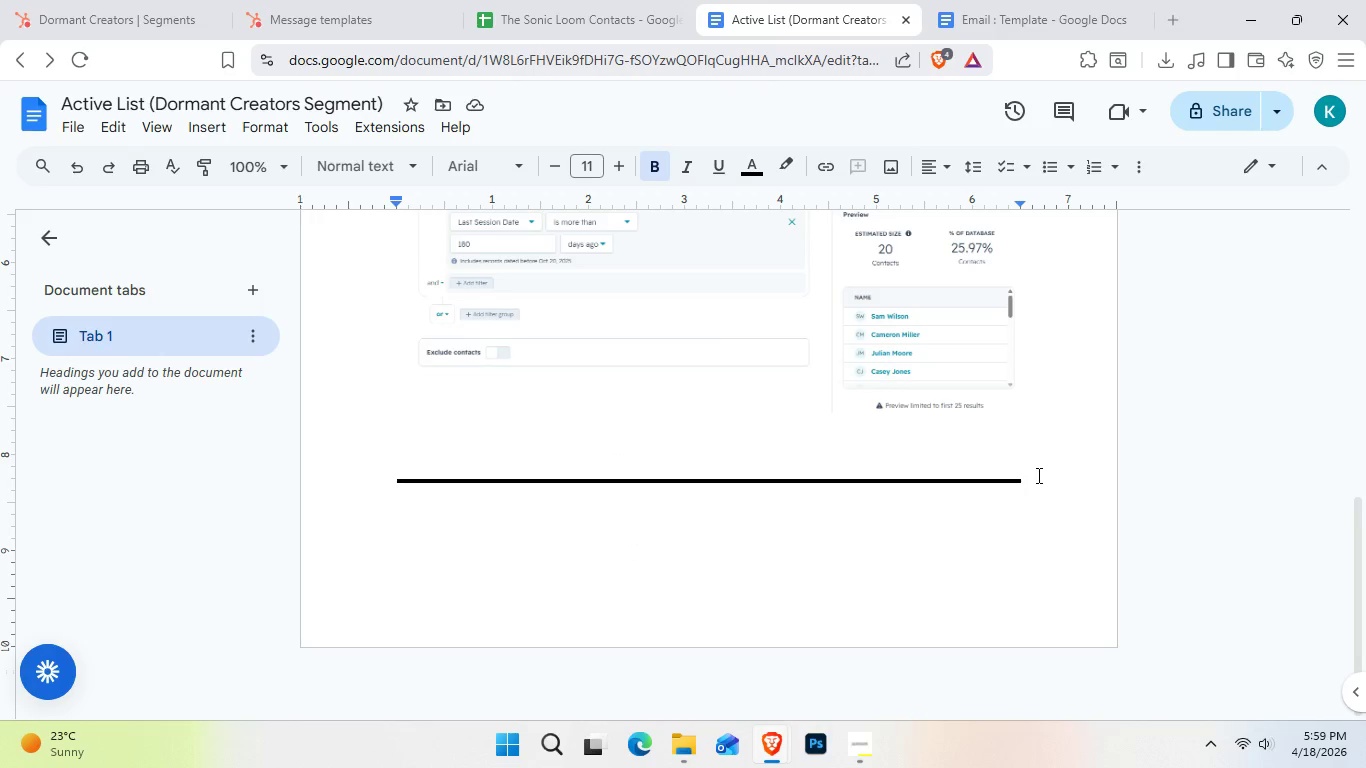 
key(Enter)
 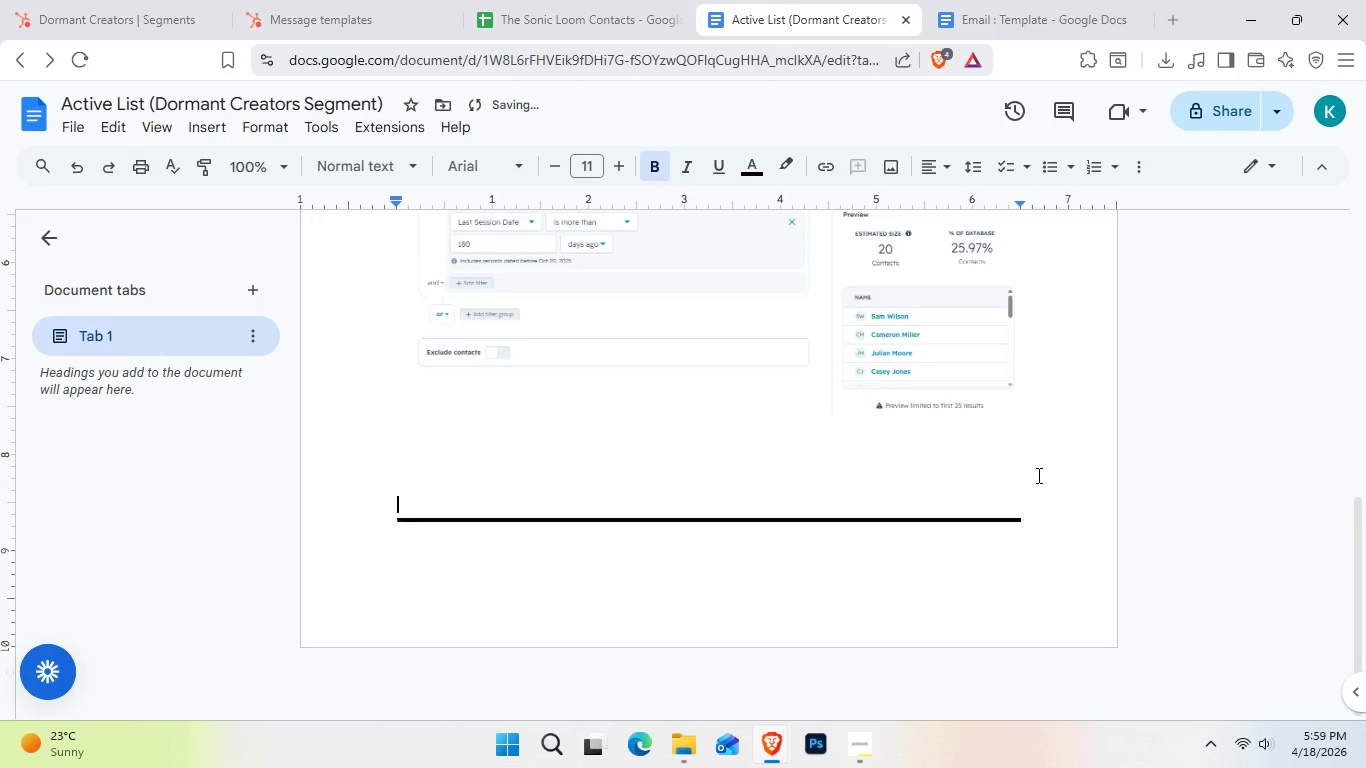 
key(Enter)
 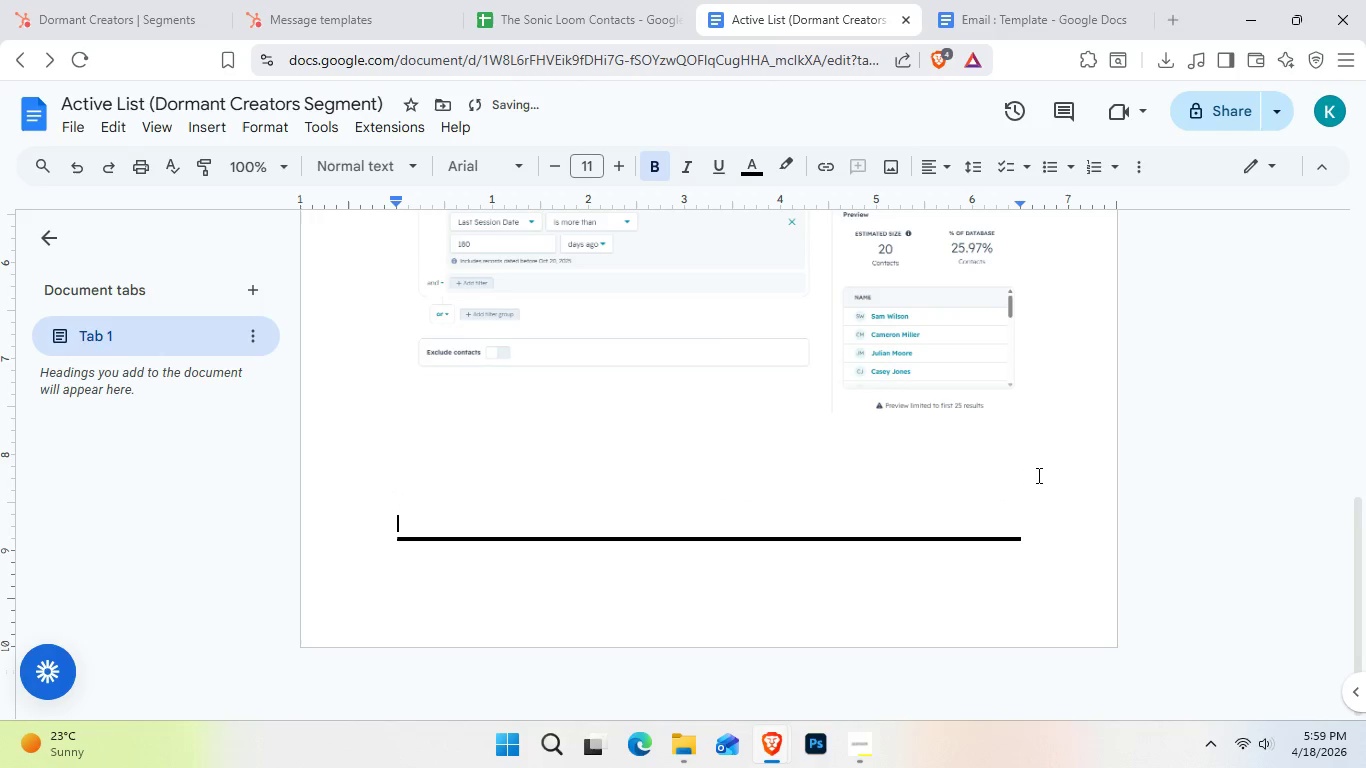 
key(Enter)
 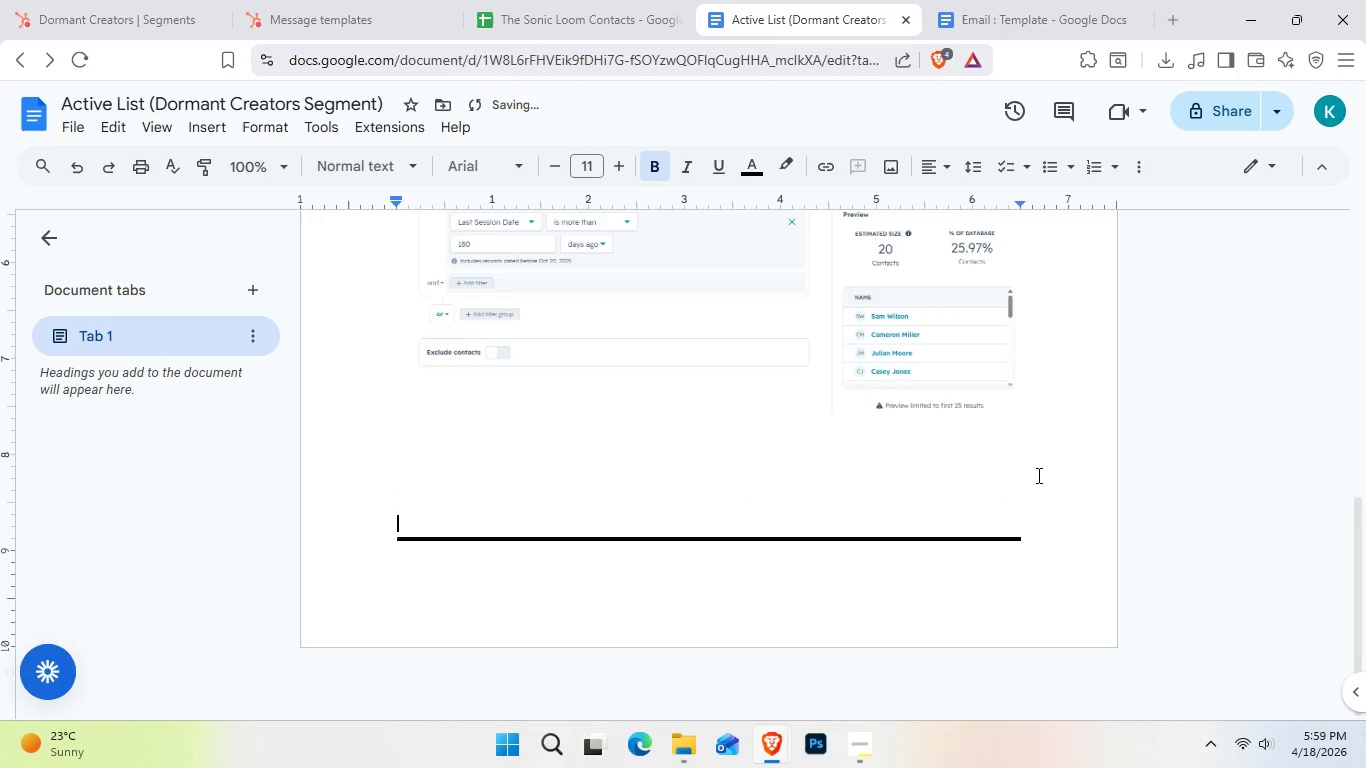 
key(Control+V)
 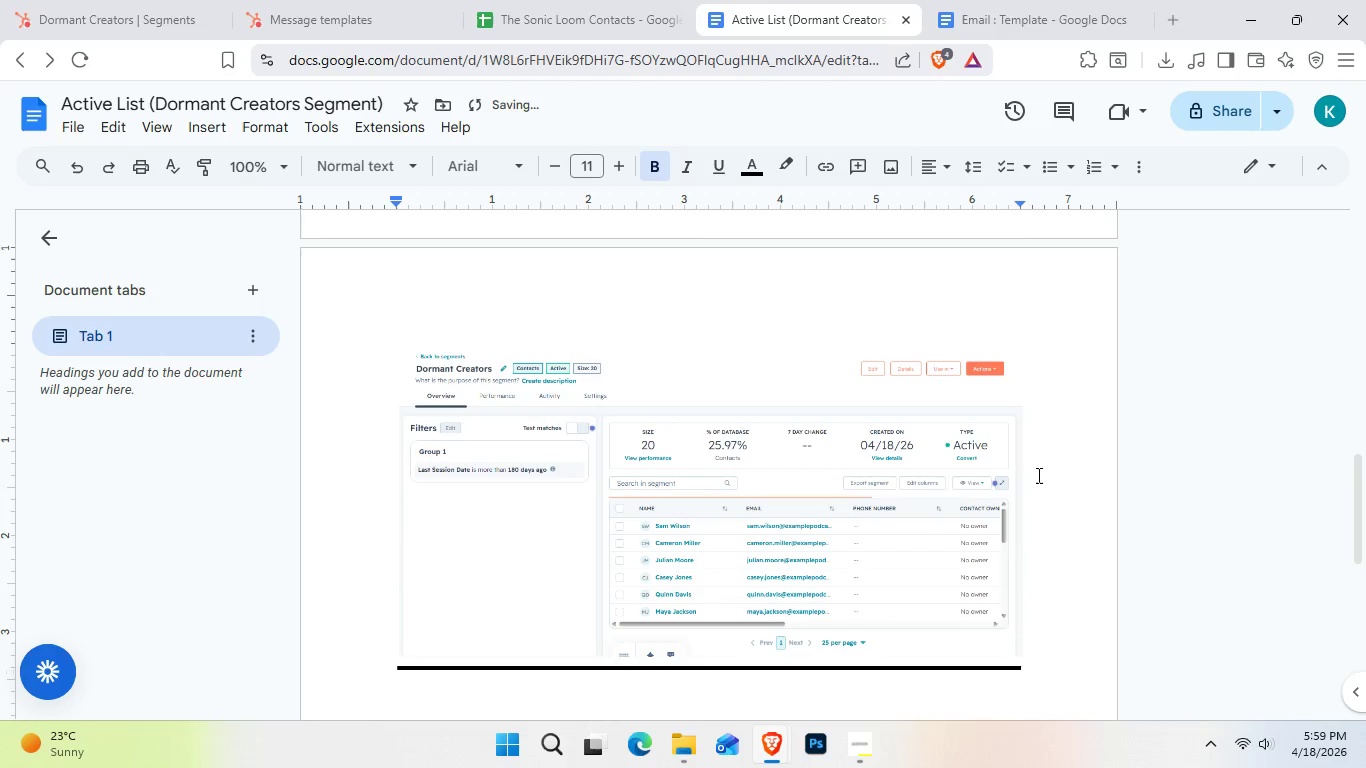 
scroll: coordinate [775, 443], scroll_direction: up, amount: 6.0
 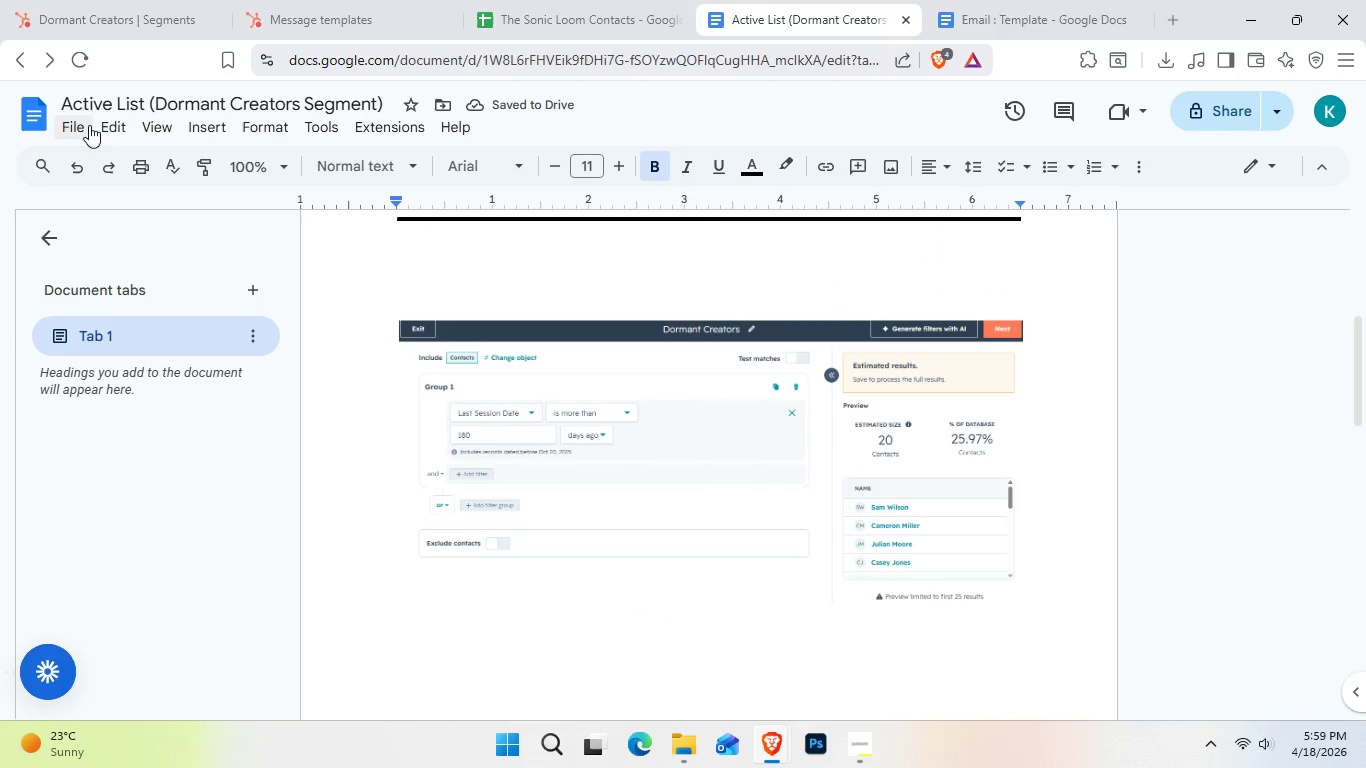 
left_click([75, 137])
 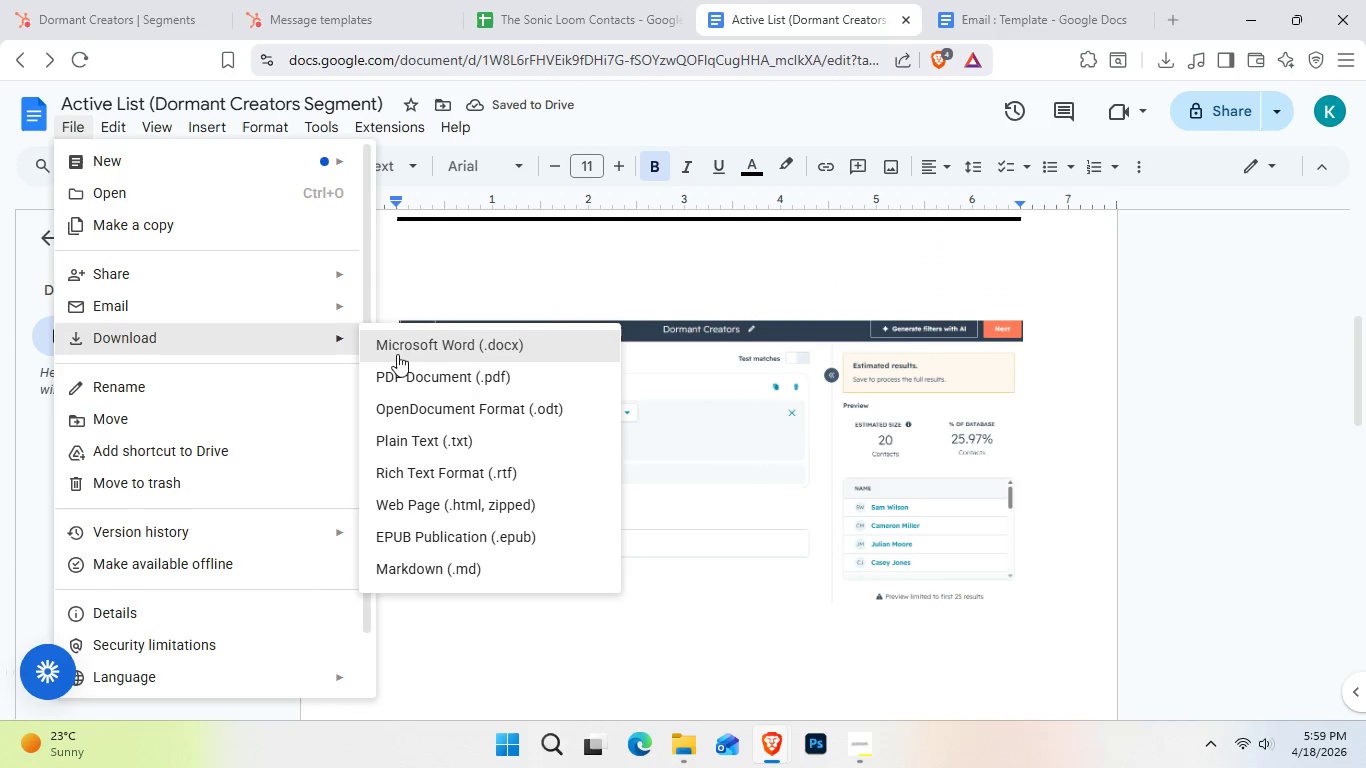 
left_click([495, 391])
 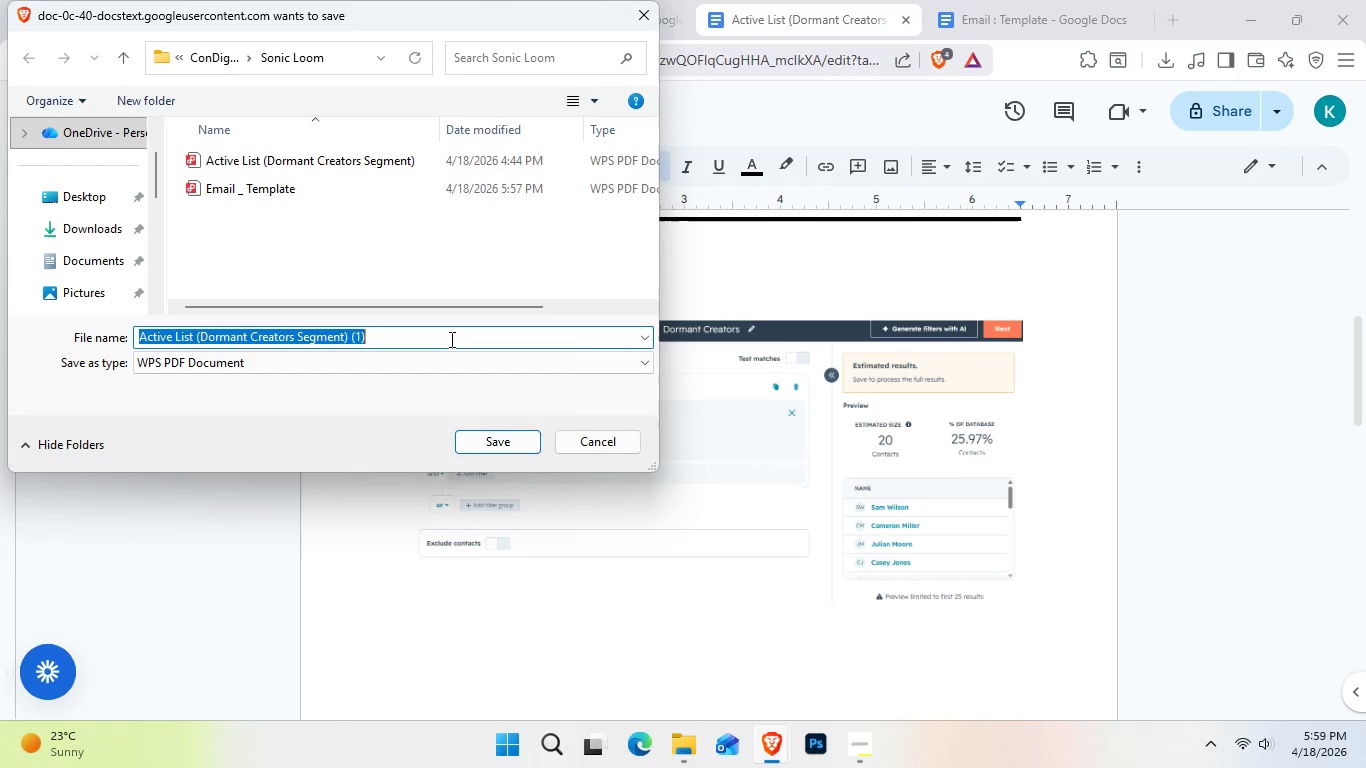 
left_click([278, 163])
 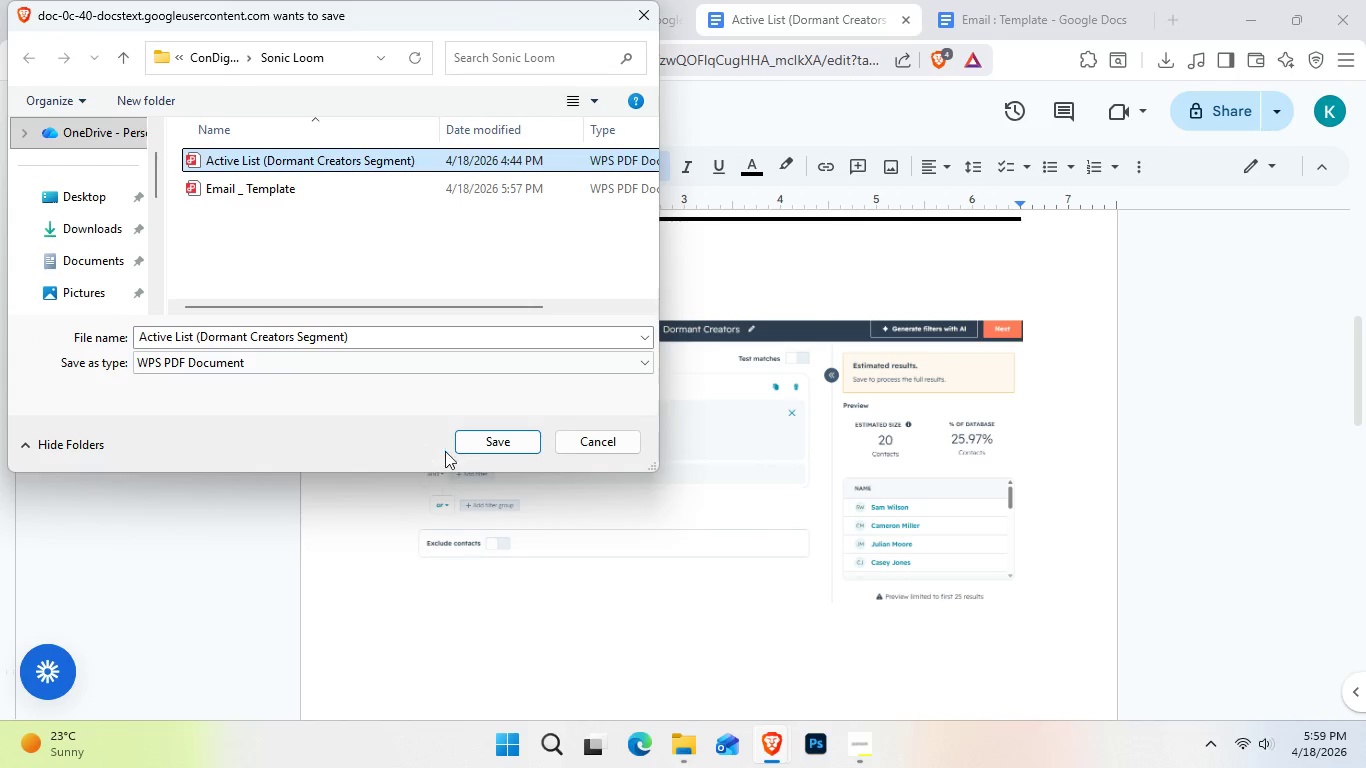 
left_click([469, 451])
 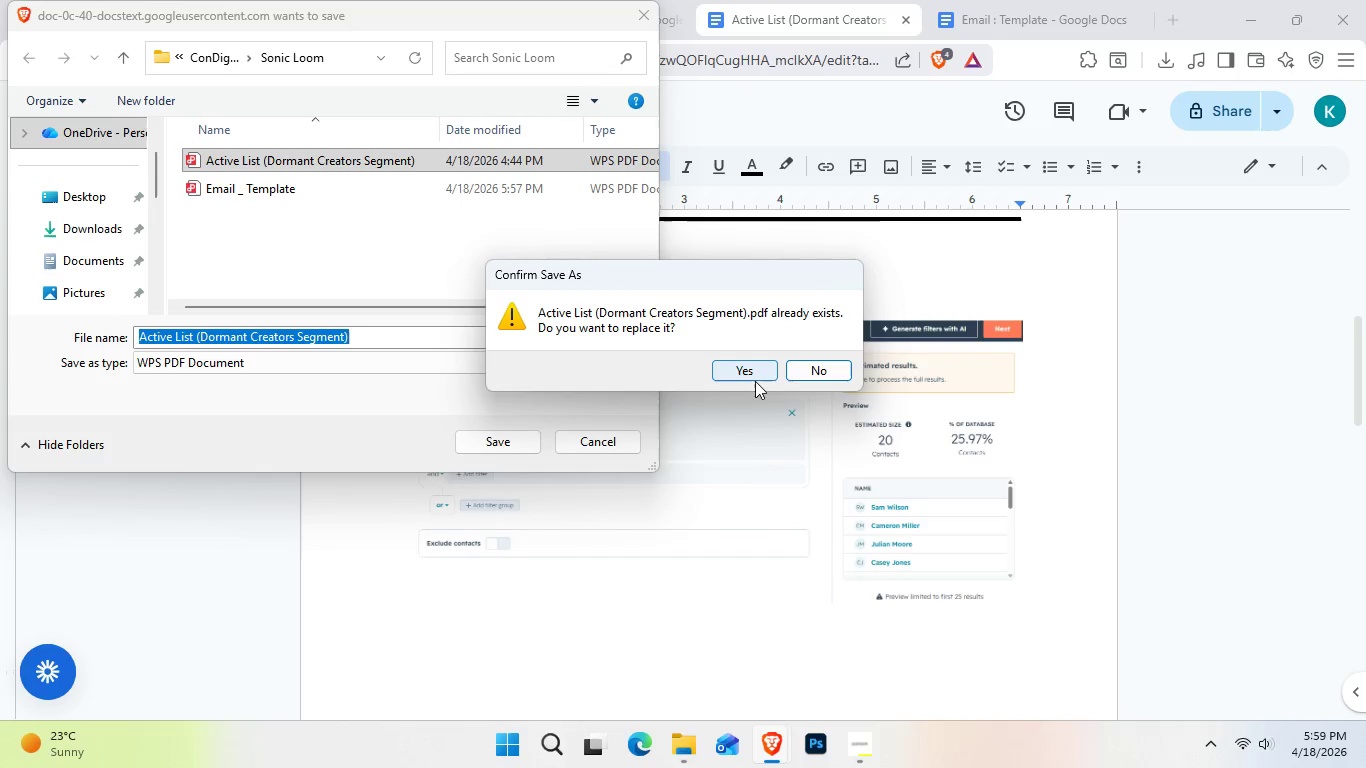 
left_click([755, 381])
 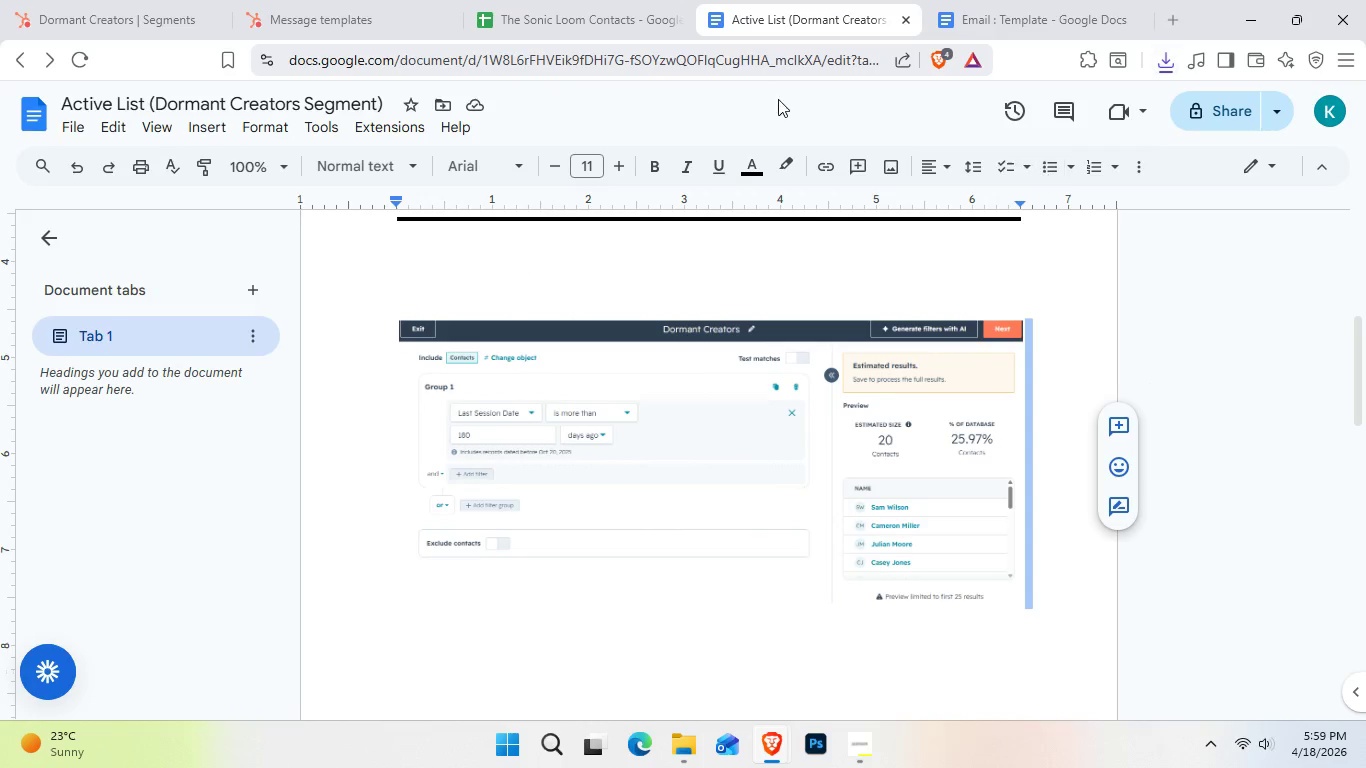 
left_click([59, 9])
 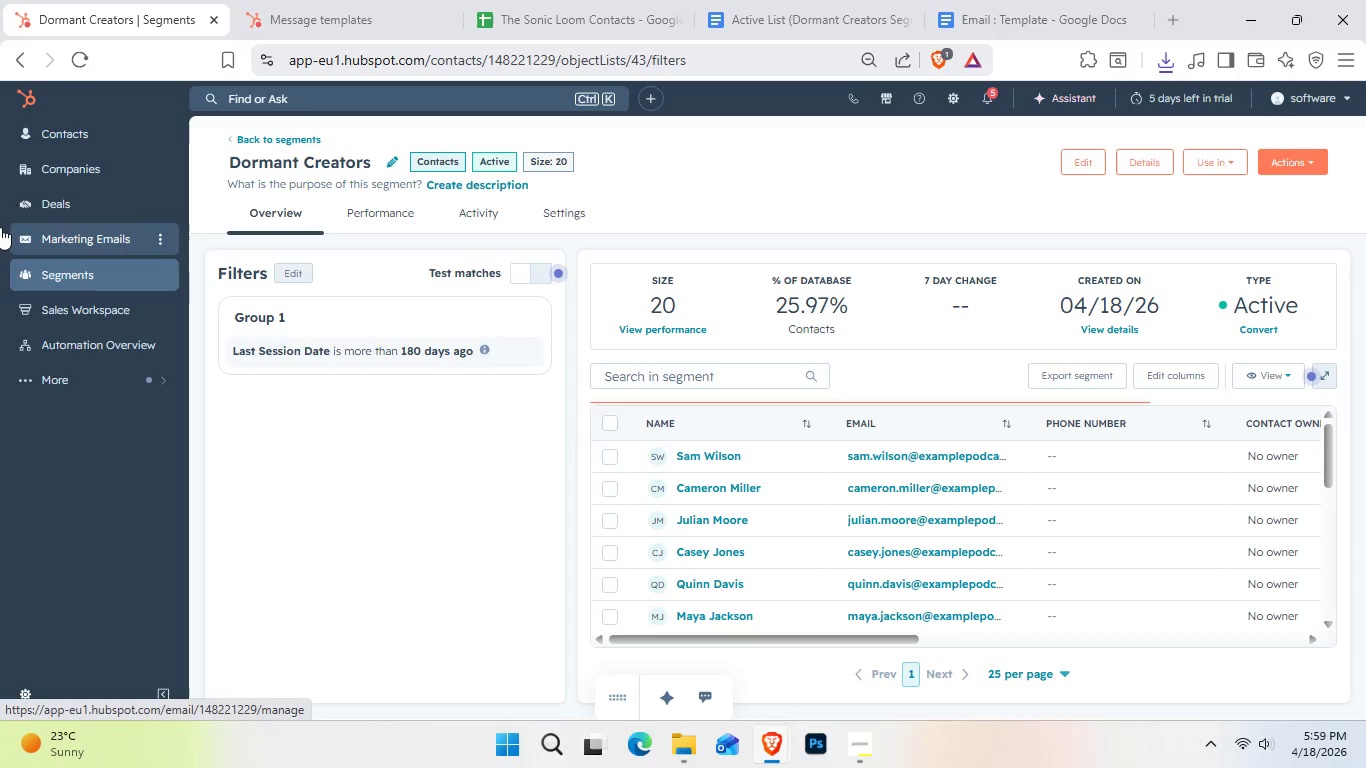 
wait(10.7)
 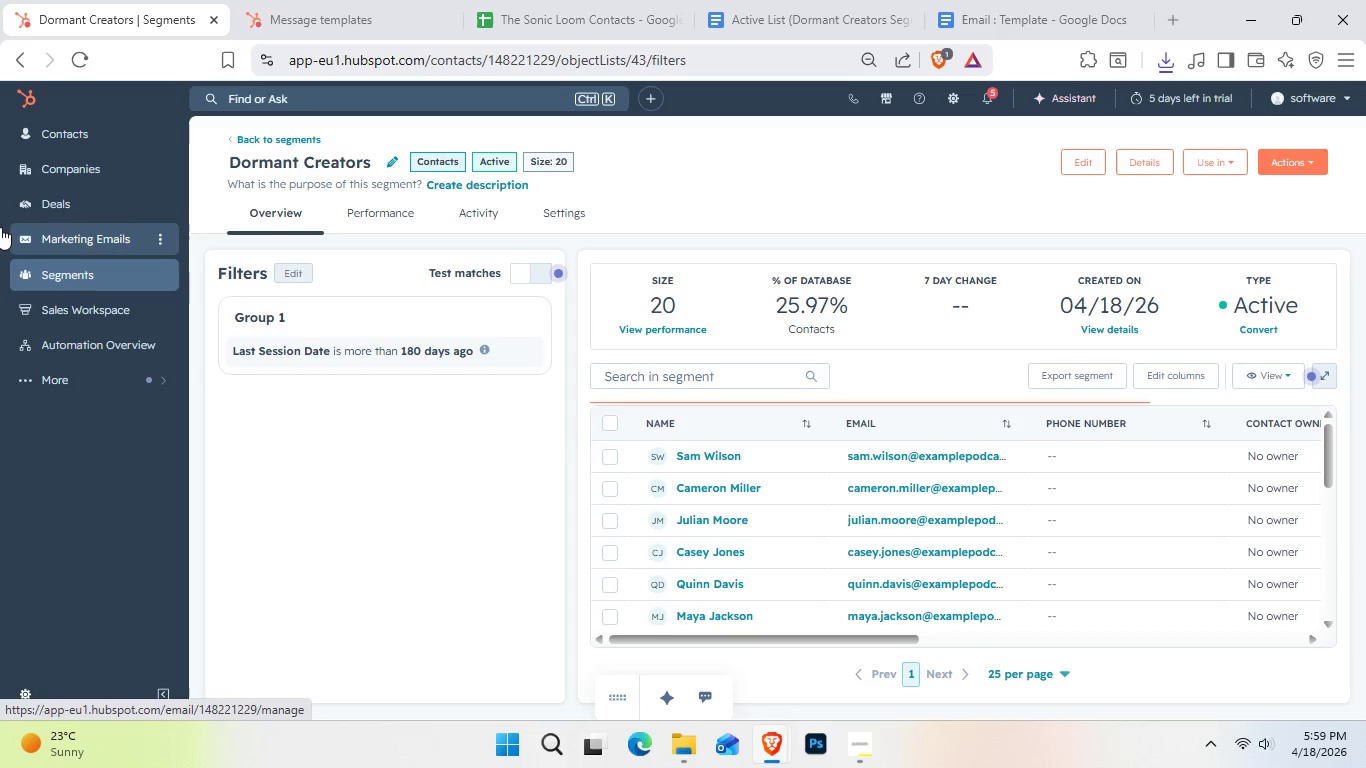 
left_click([81, 373])
 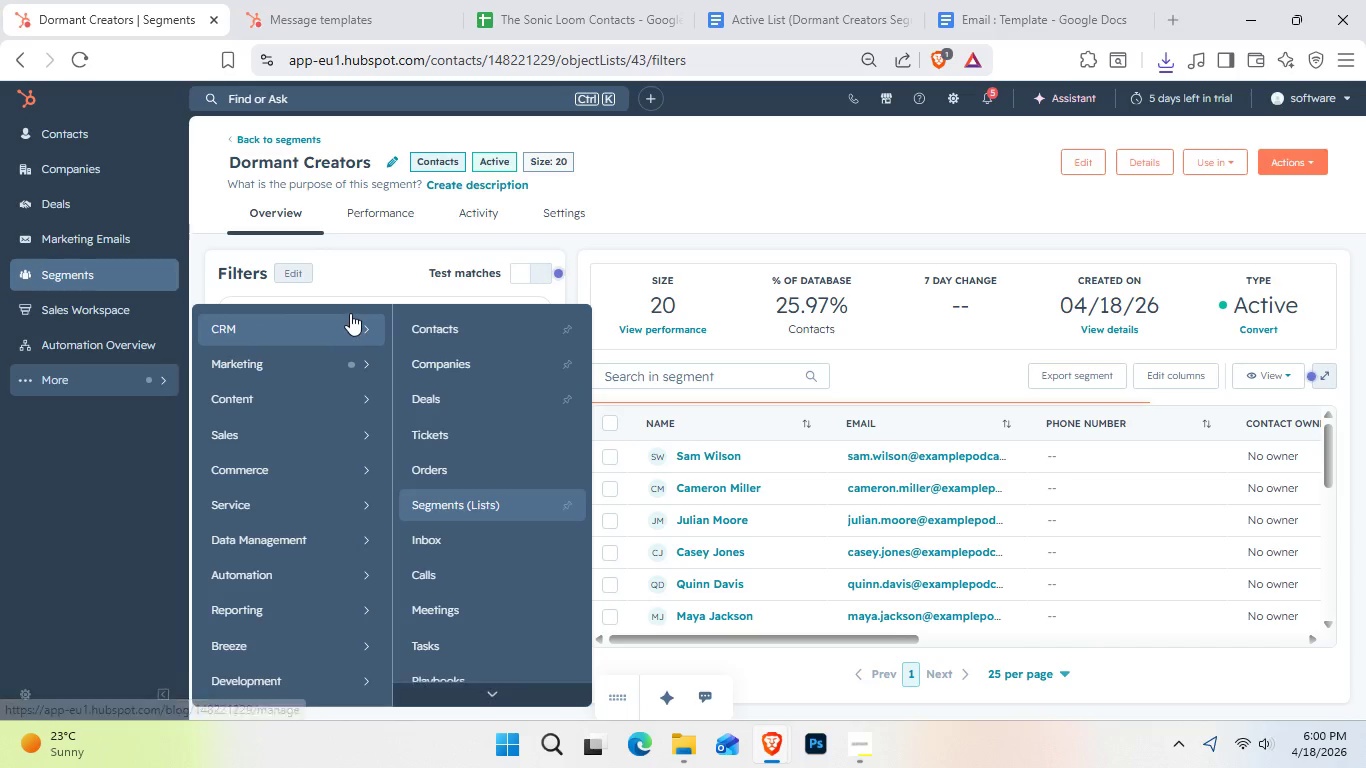 
scroll: coordinate [463, 391], scroll_direction: down, amount: 2.0
 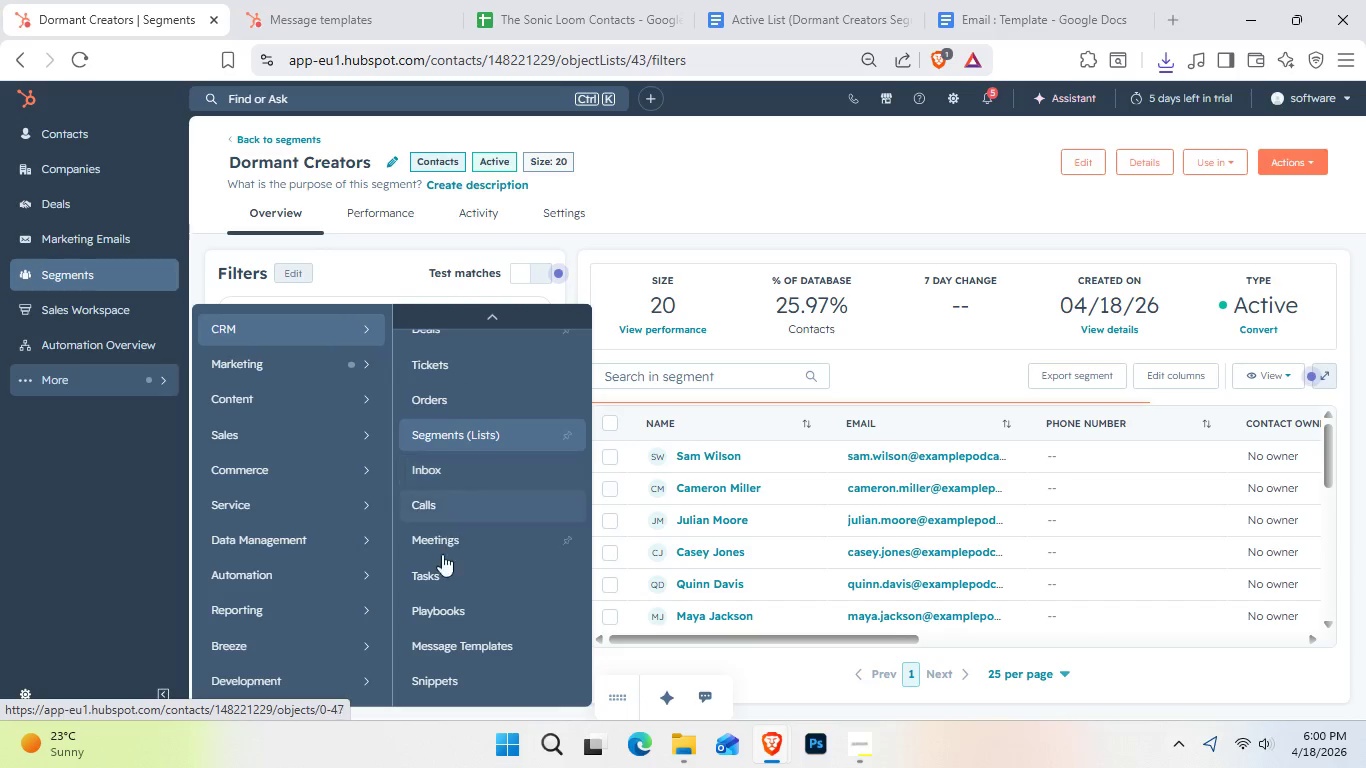 
scroll: coordinate [439, 596], scroll_direction: up, amount: 2.0
 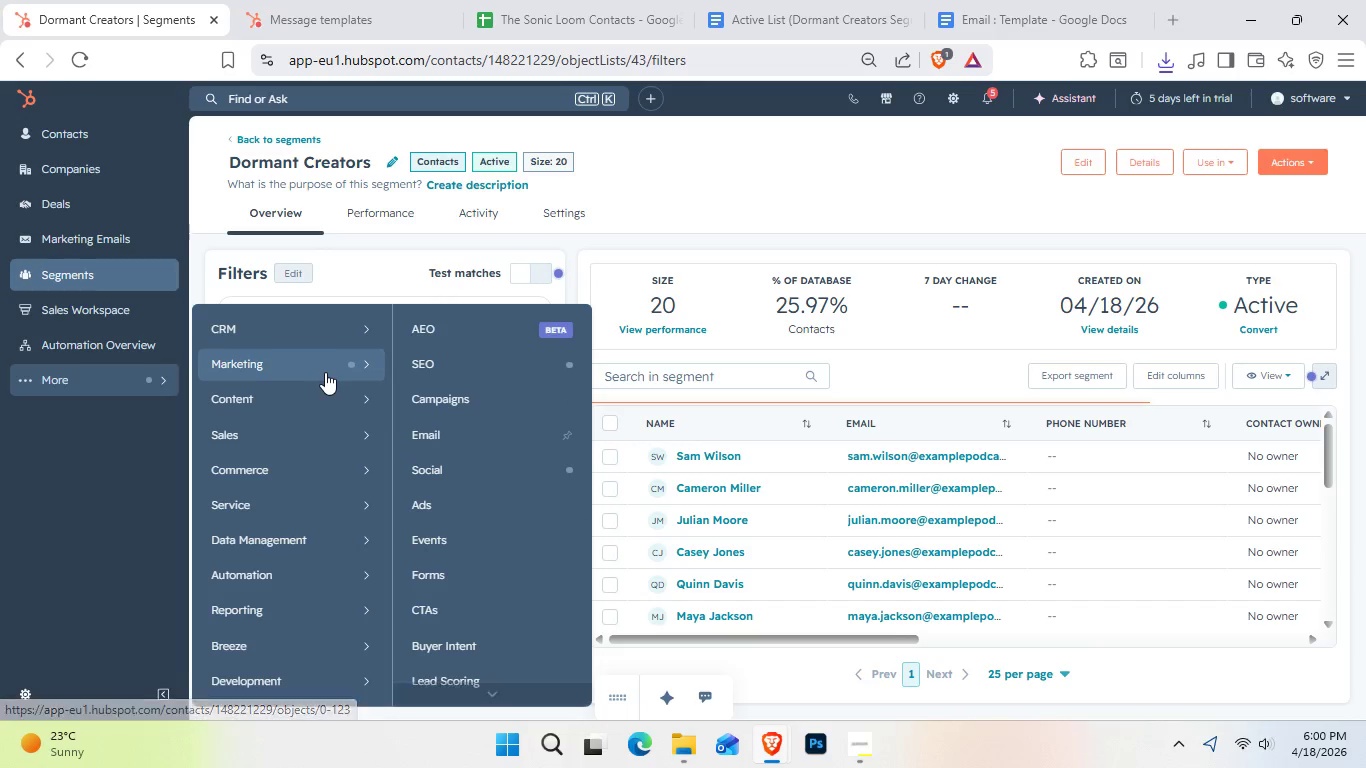 
left_click([325, 372])
 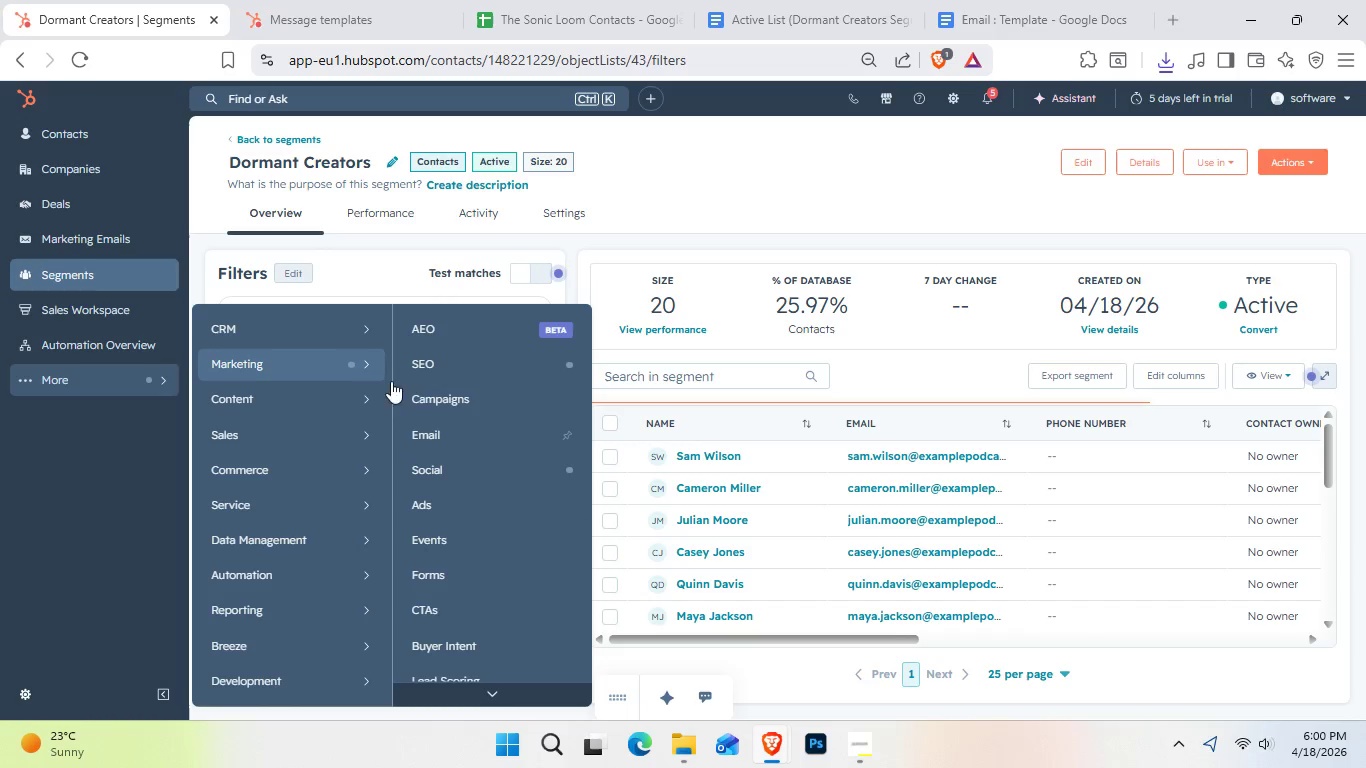 
scroll: coordinate [468, 445], scroll_direction: down, amount: 4.0
 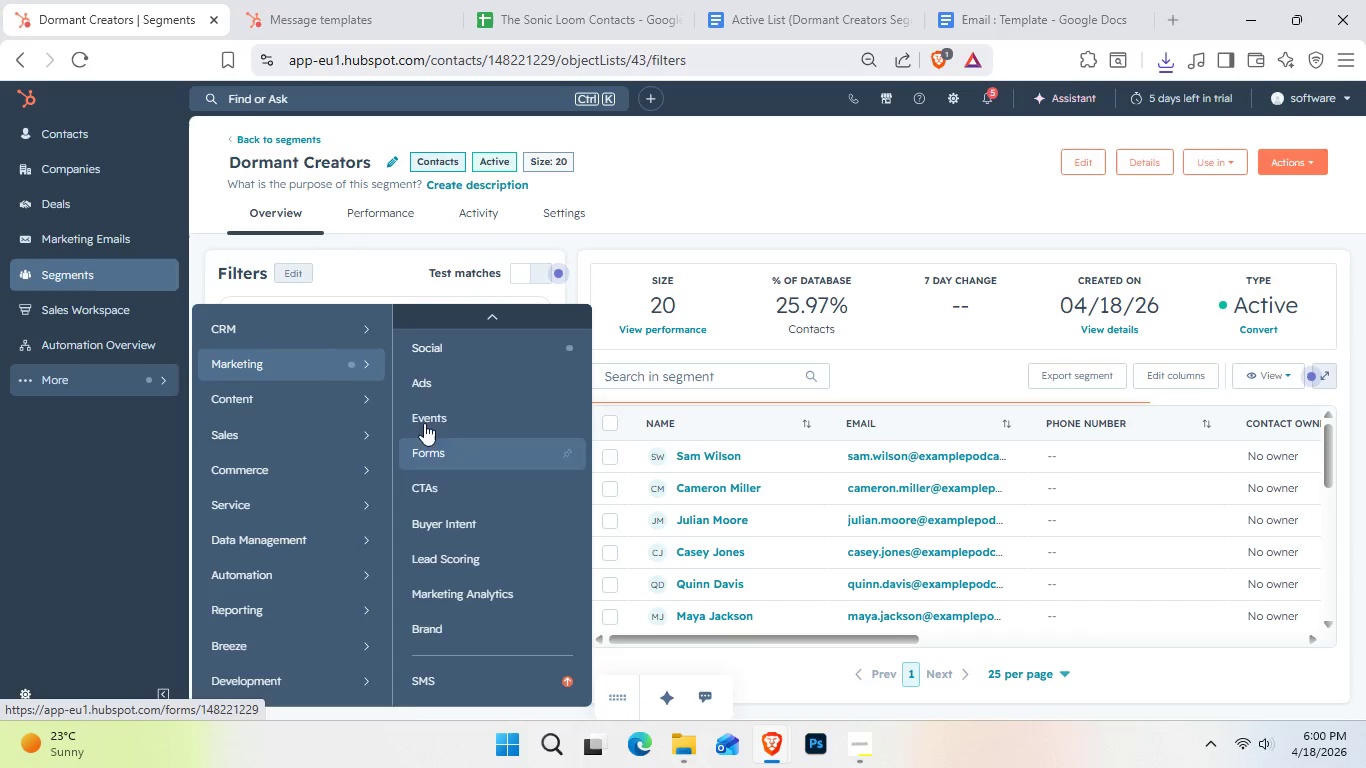 
mouse_move([318, 389])
 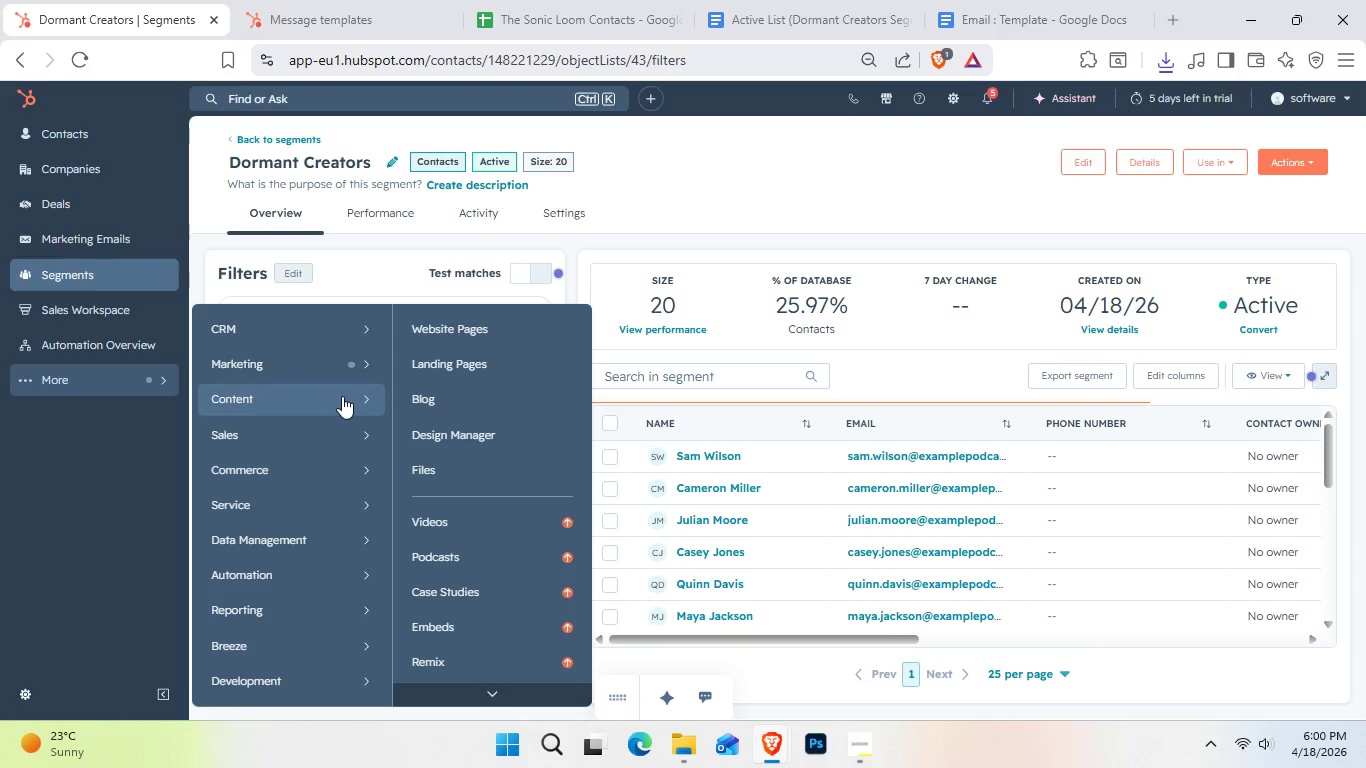 
wait(9.34)
 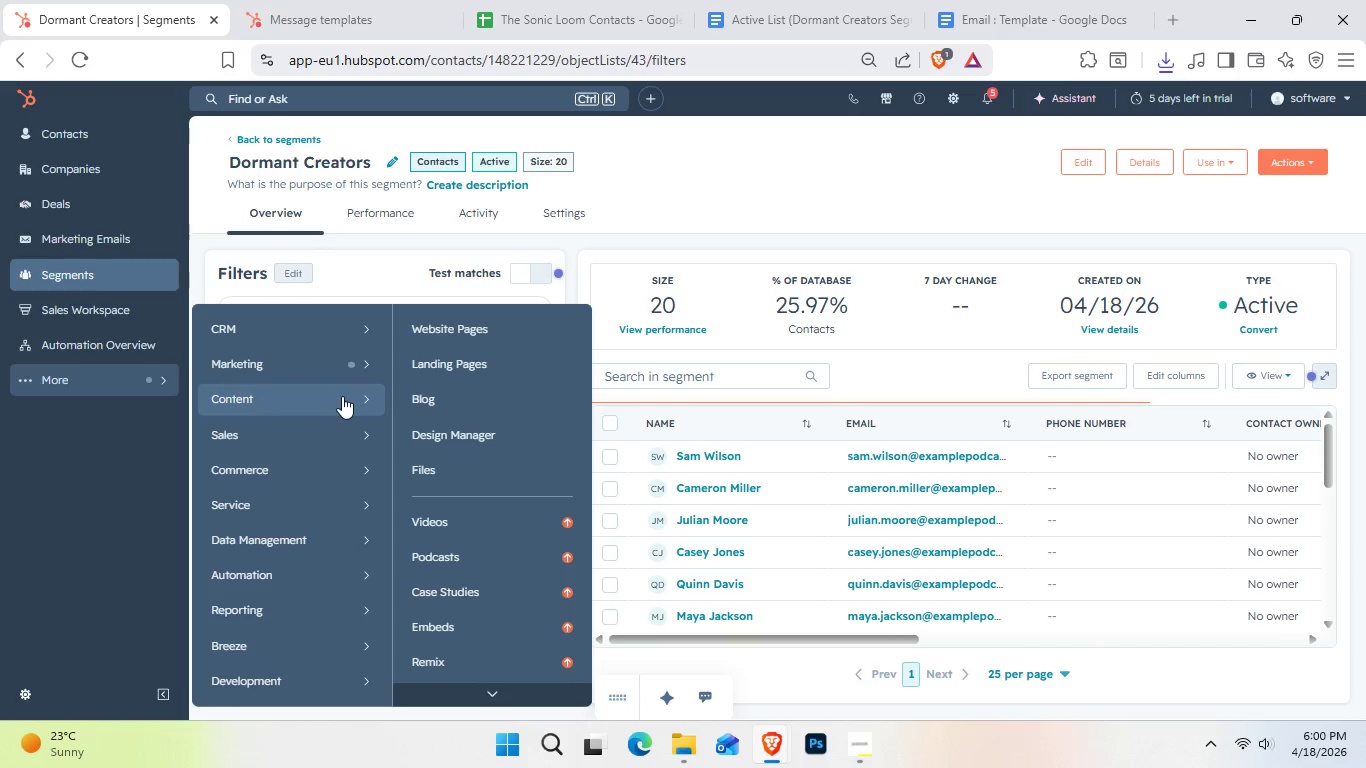 
double_click([361, 105])
 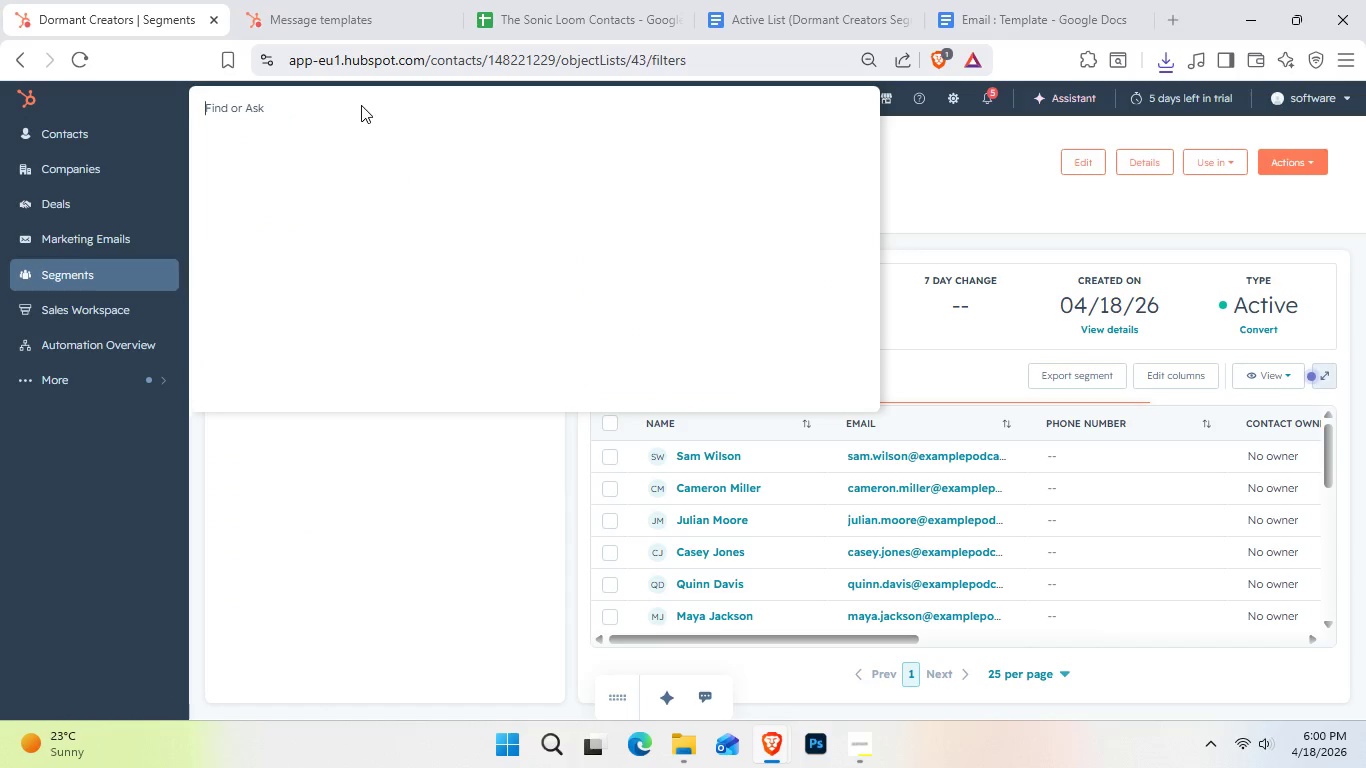 
type(sequence)
 